 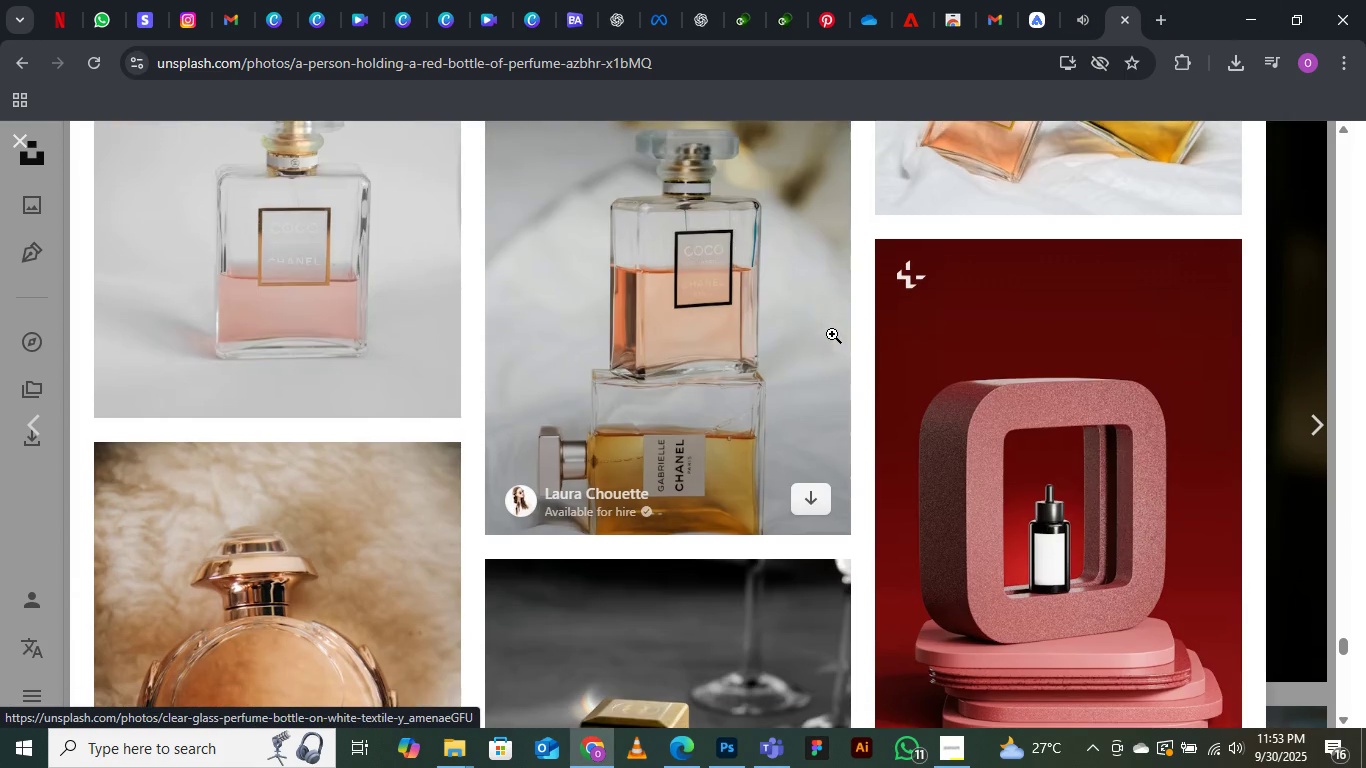 
scroll: coordinate [832, 334], scroll_direction: down, amount: 4.0
 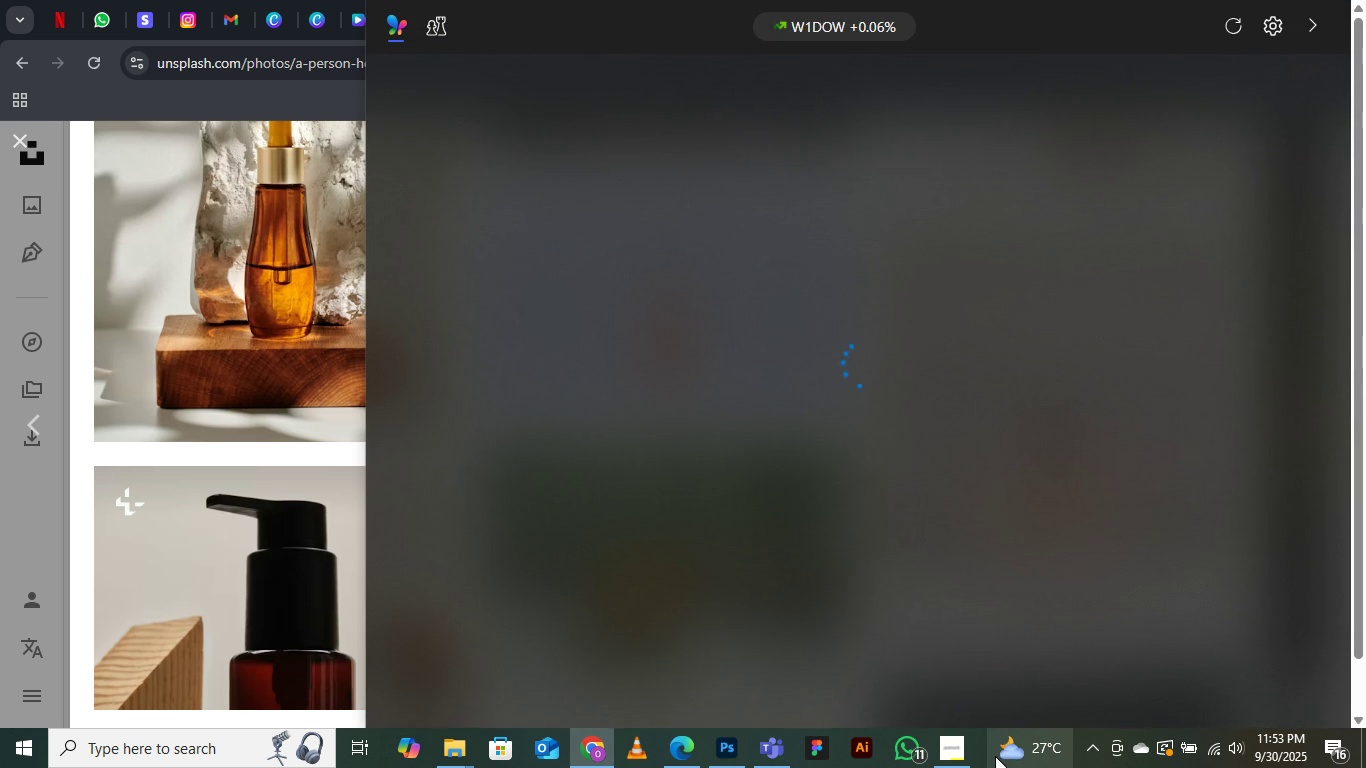 
wait(11.66)
 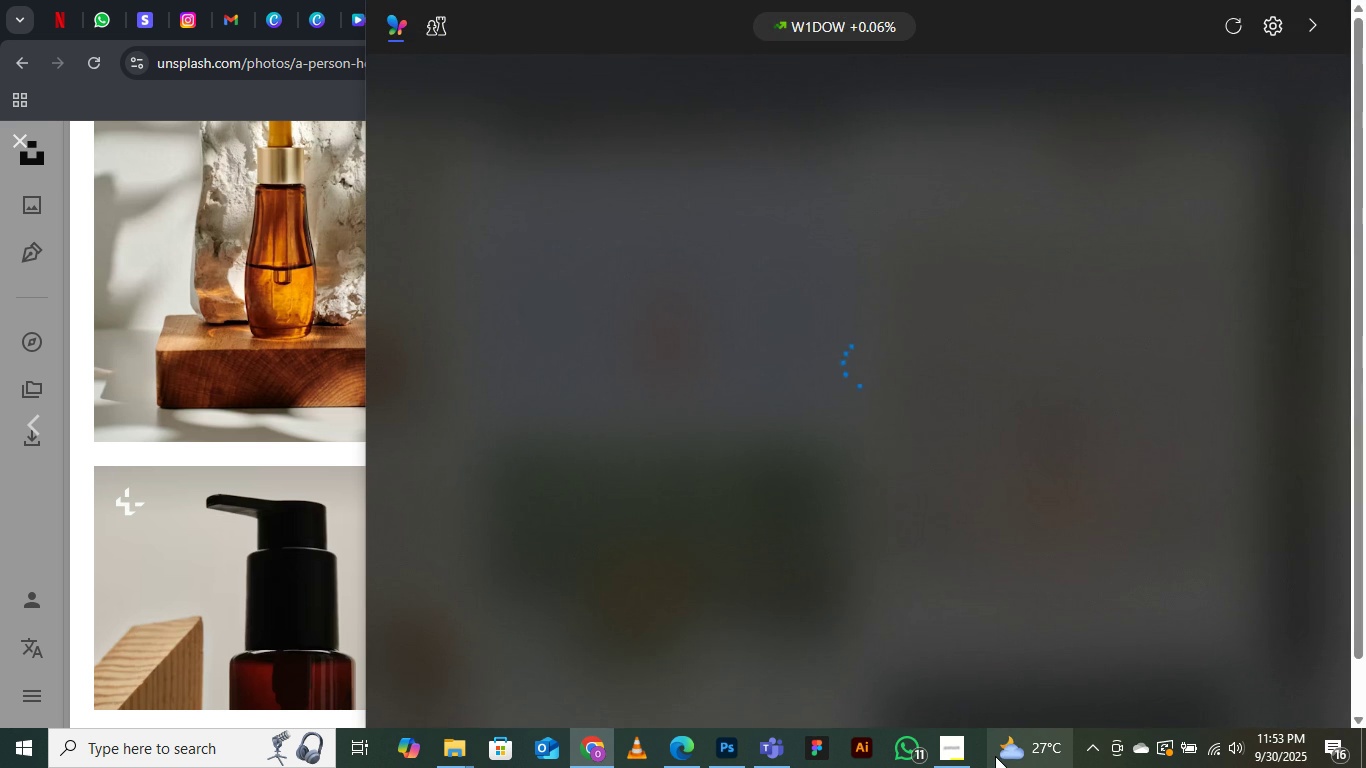 
scroll: coordinate [487, 272], scroll_direction: down, amount: 11.0
 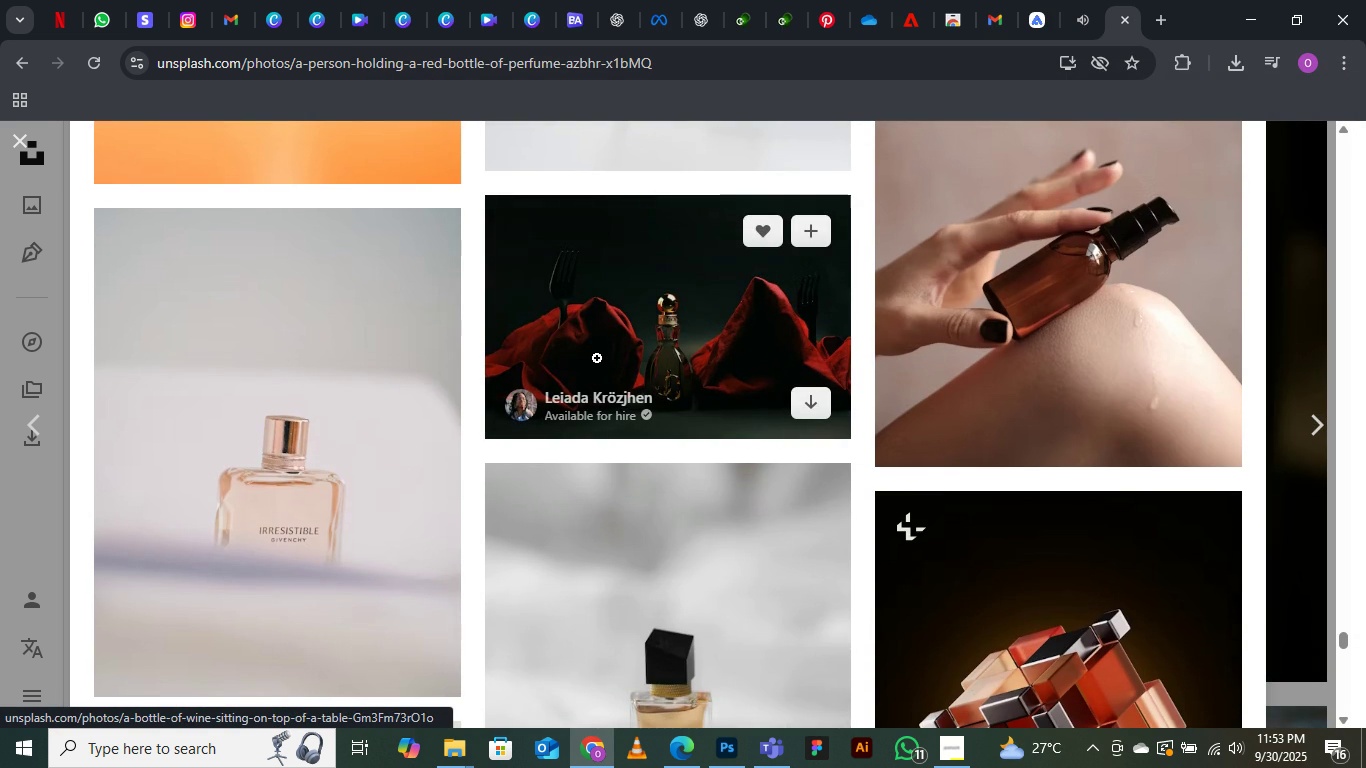 
scroll: coordinate [594, 361], scroll_direction: down, amount: 10.0
 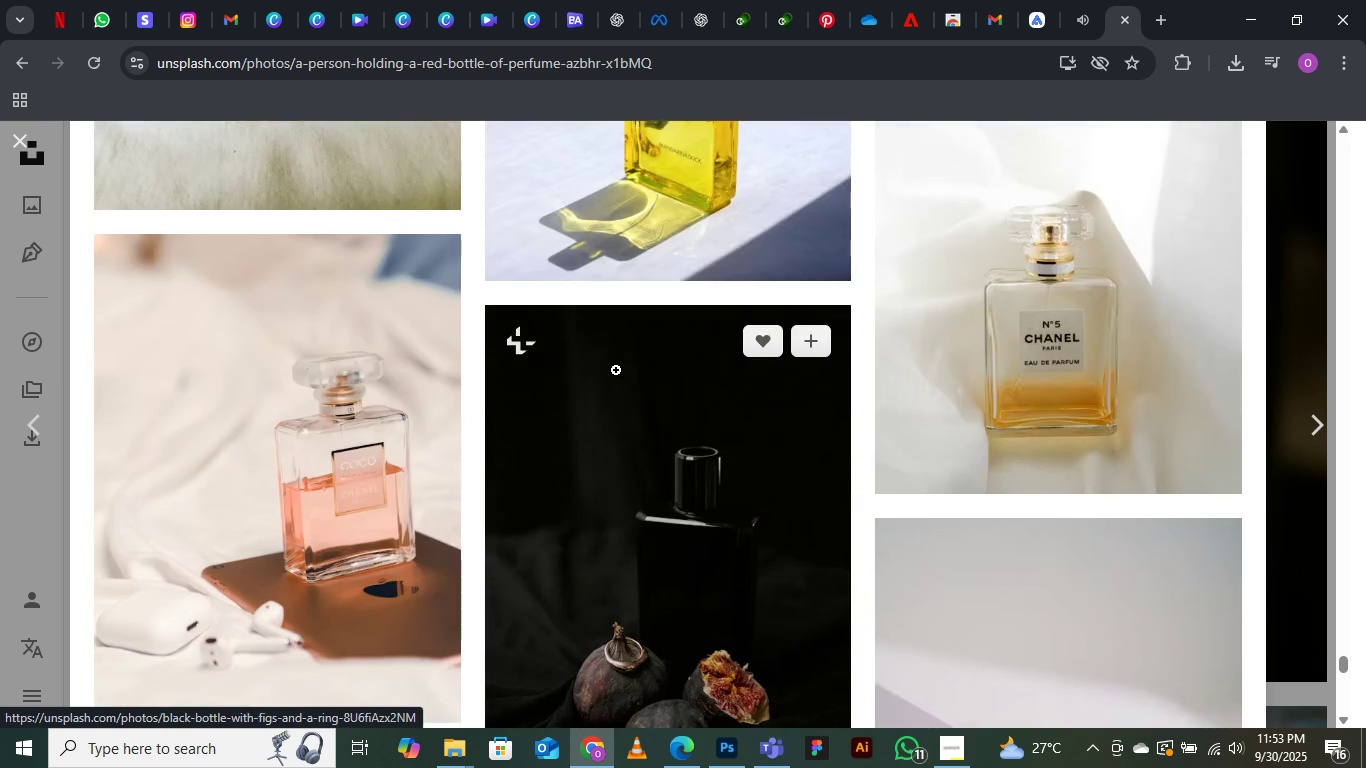 
scroll: coordinate [597, 320], scroll_direction: down, amount: 15.0
 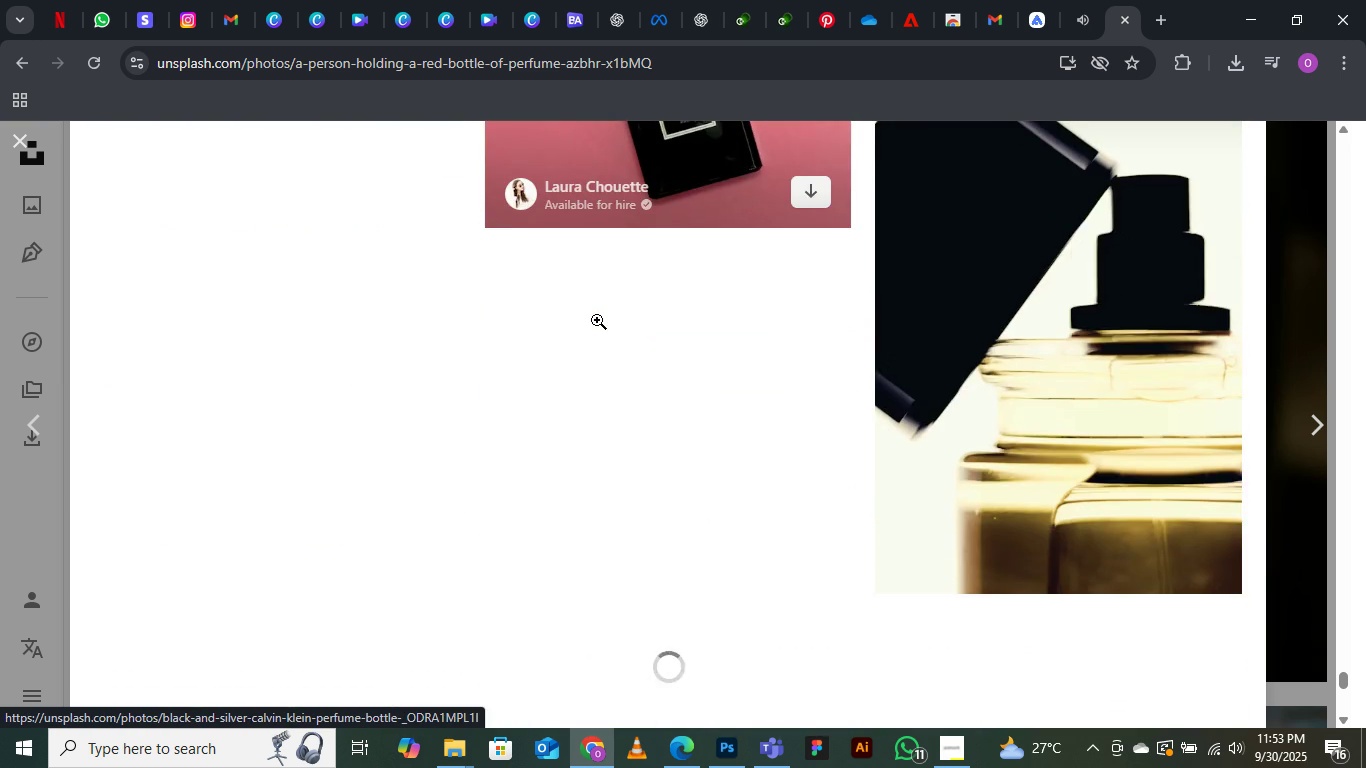 
scroll: coordinate [596, 319], scroll_direction: up, amount: 14.0
 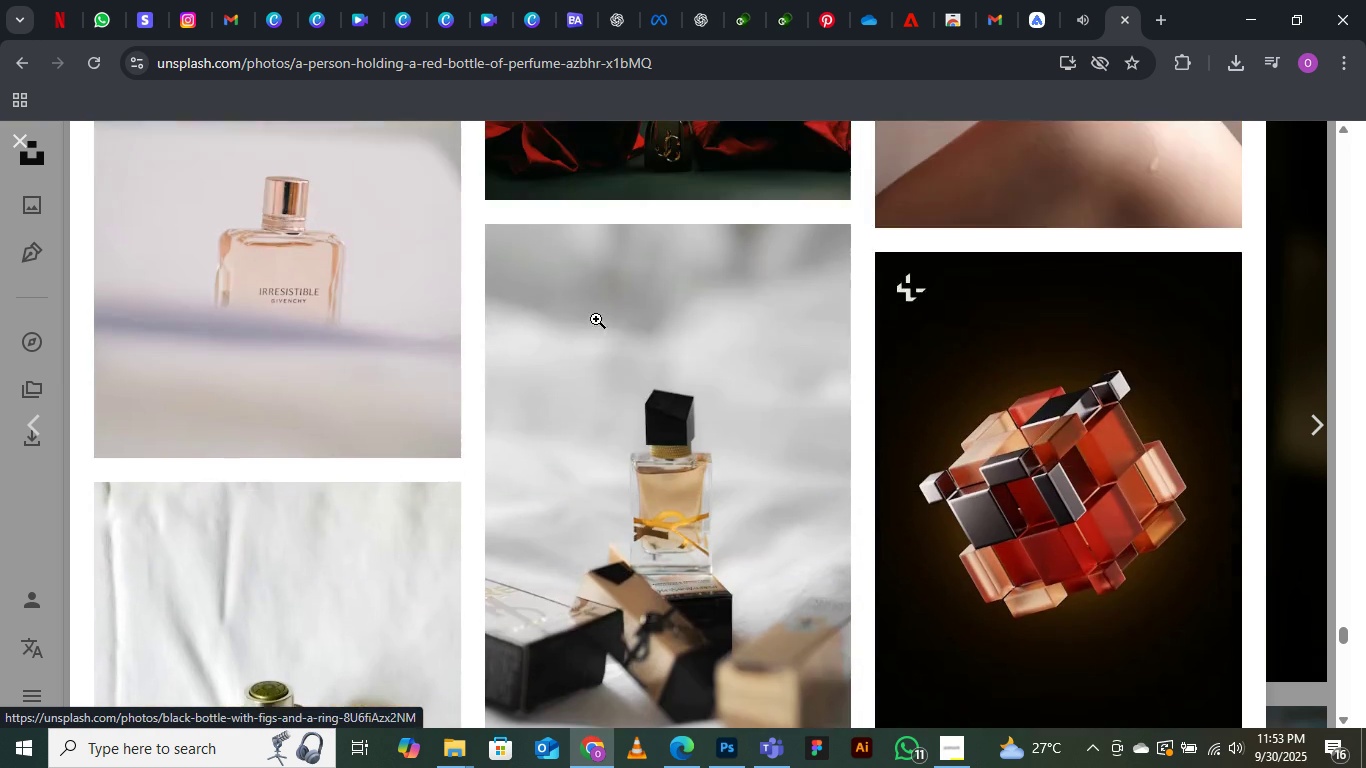 
scroll: coordinate [596, 319], scroll_direction: down, amount: 25.0
 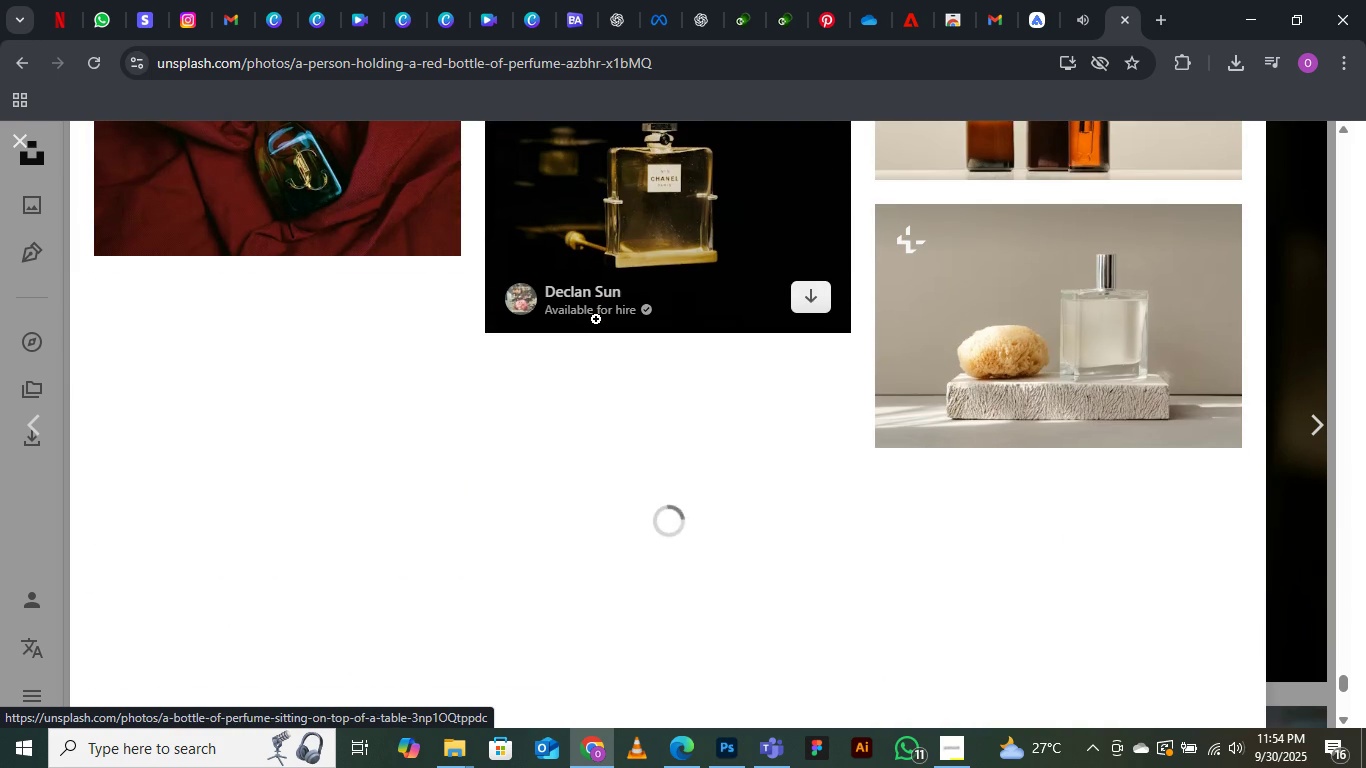 
scroll: coordinate [596, 319], scroll_direction: up, amount: 2.0
 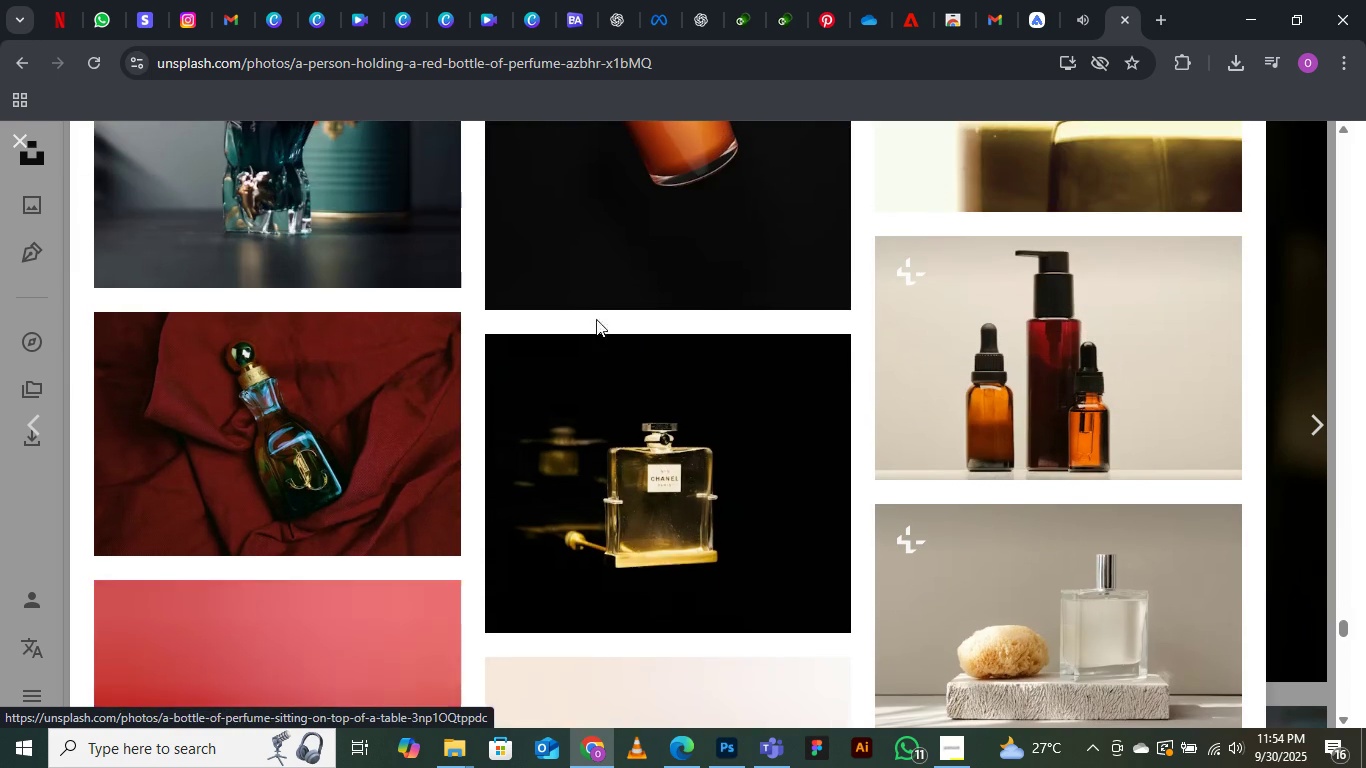 
scroll: coordinate [596, 319], scroll_direction: none, amount: 0.0
 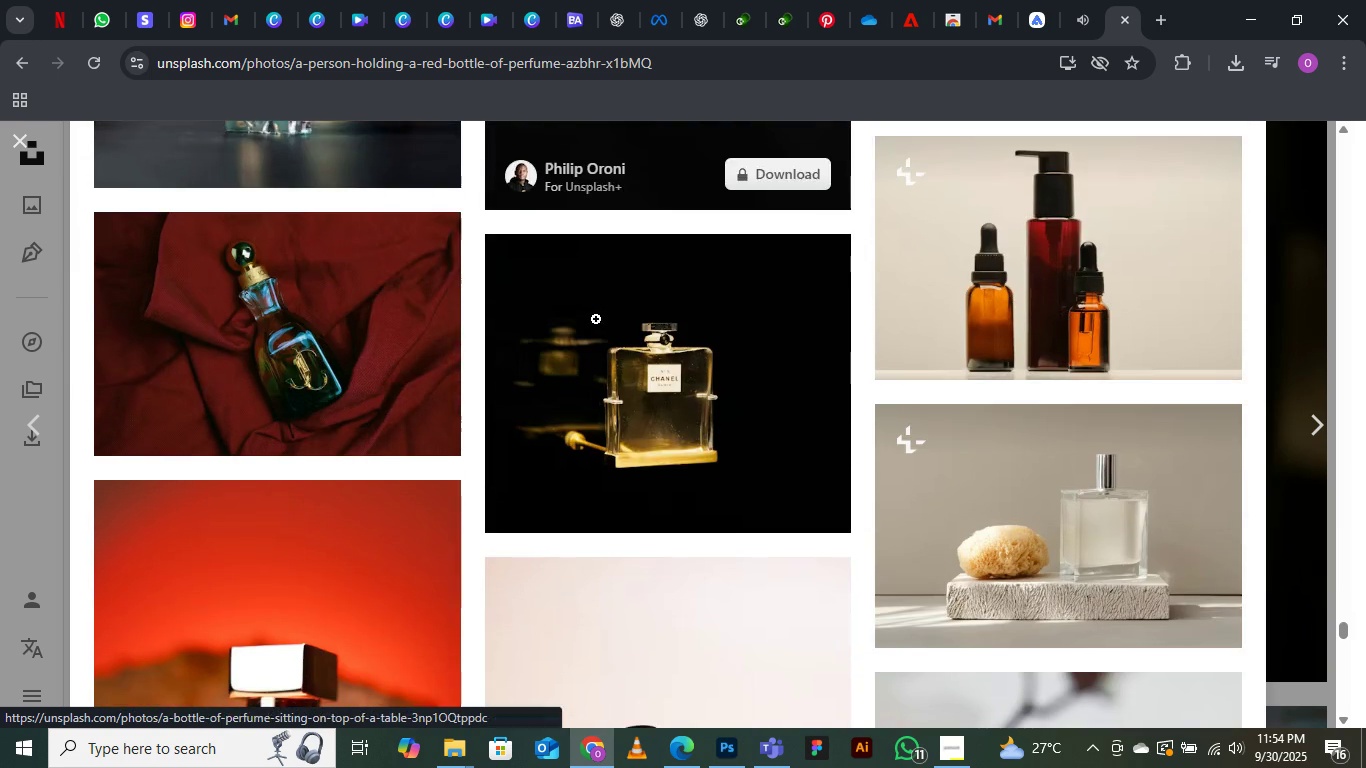 
scroll: coordinate [595, 319], scroll_direction: down, amount: 14.0
 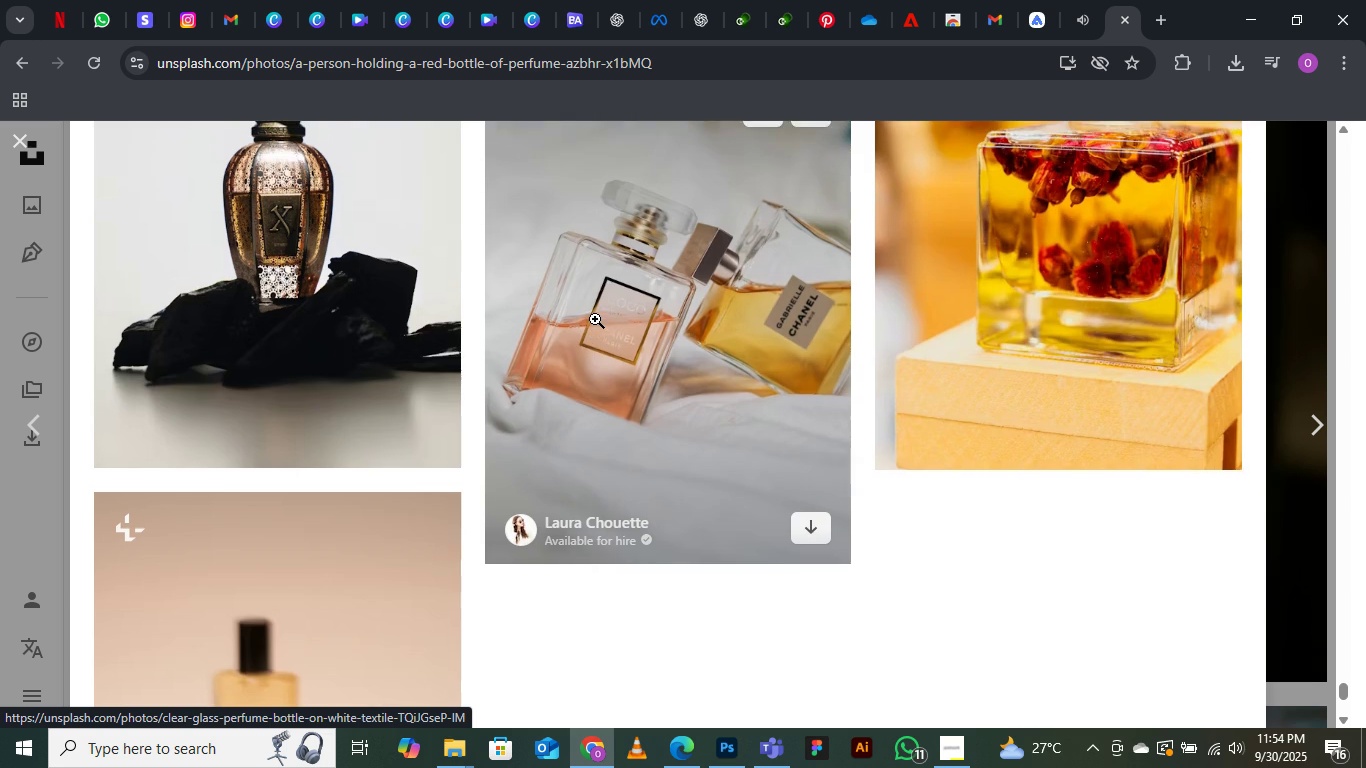 
scroll: coordinate [595, 319], scroll_direction: up, amount: 1.0
 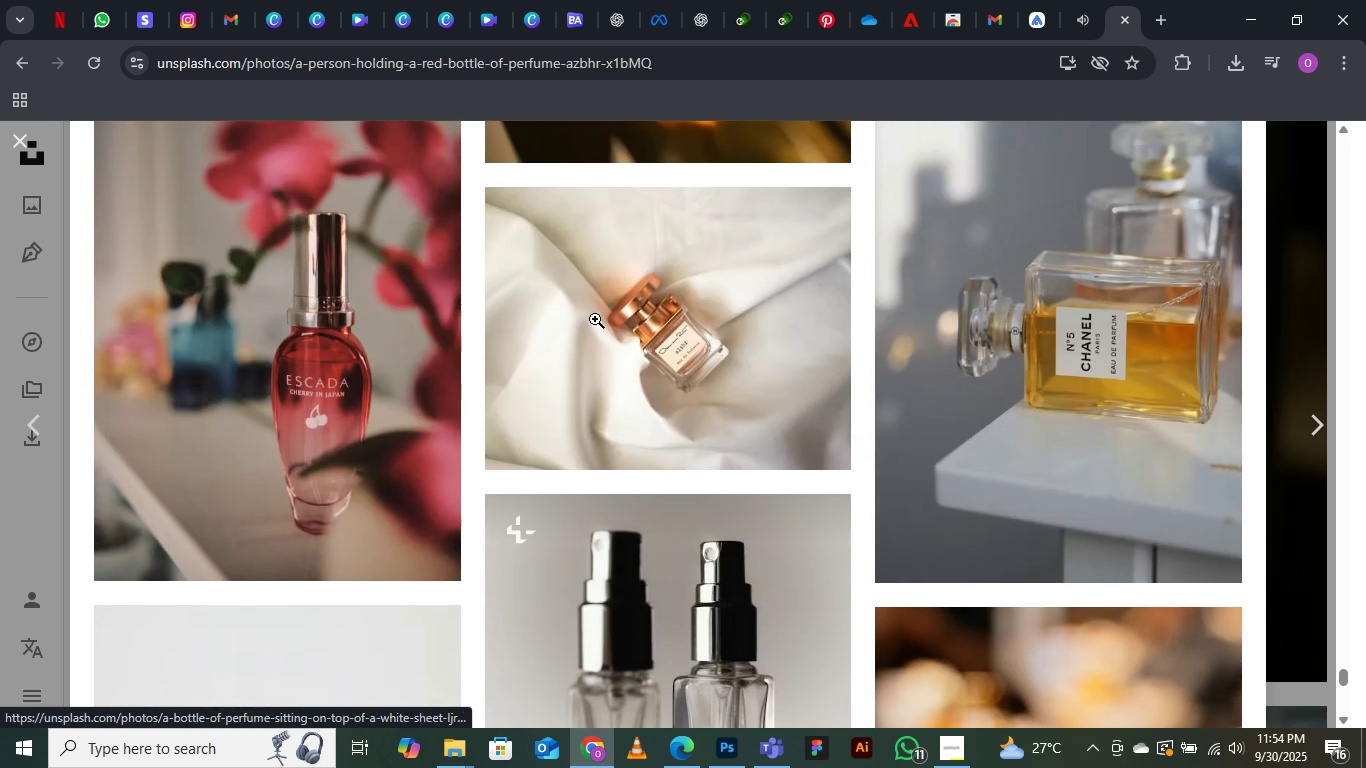 
scroll: coordinate [595, 319], scroll_direction: down, amount: 4.0
 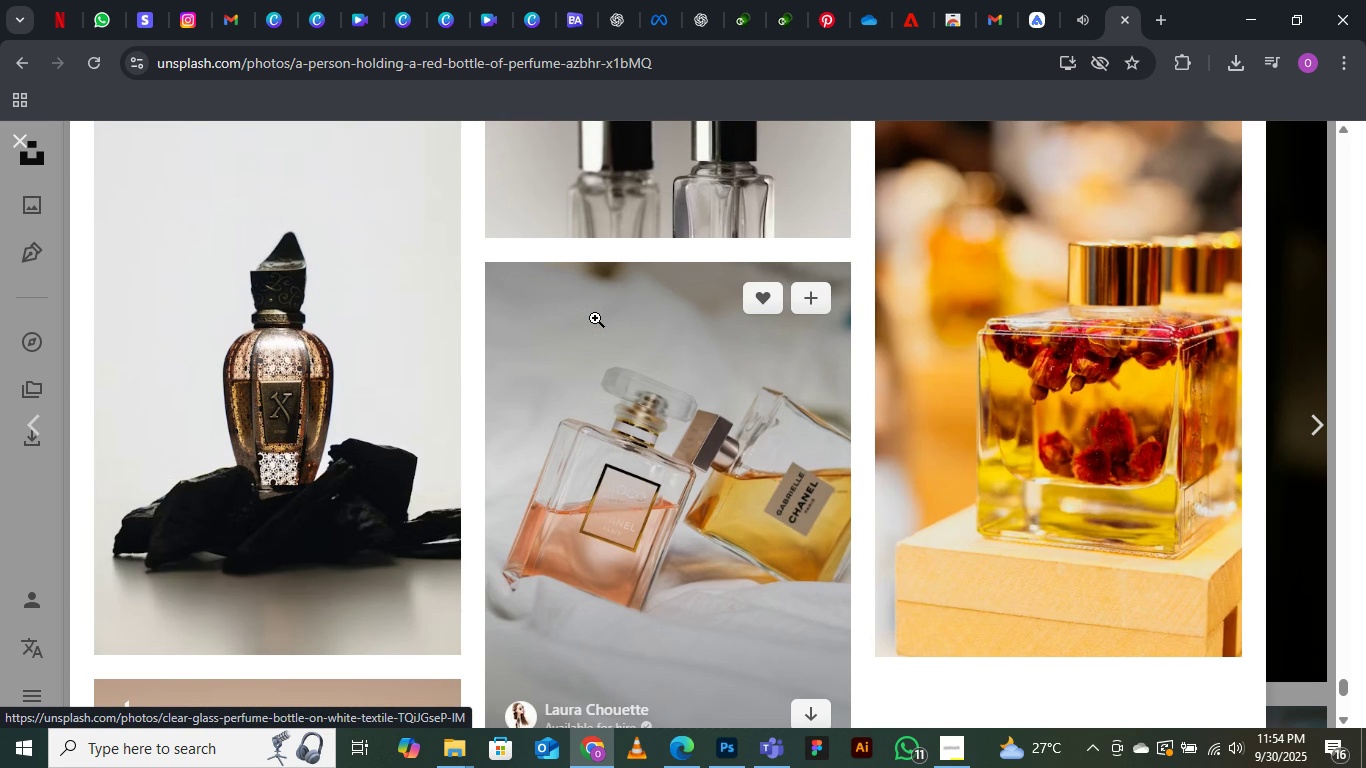 
scroll: coordinate [595, 318], scroll_direction: up, amount: 1.0
 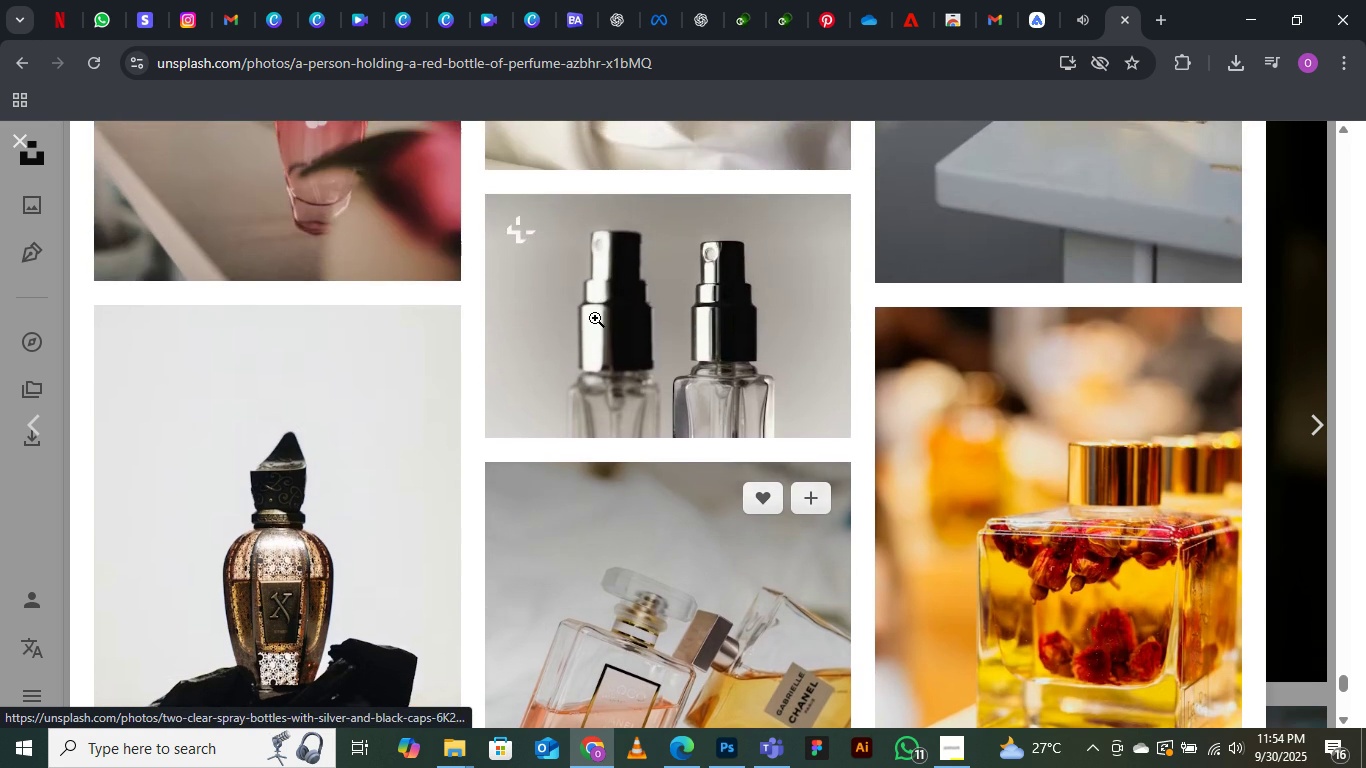 
scroll: coordinate [595, 318], scroll_direction: down, amount: 1.0
 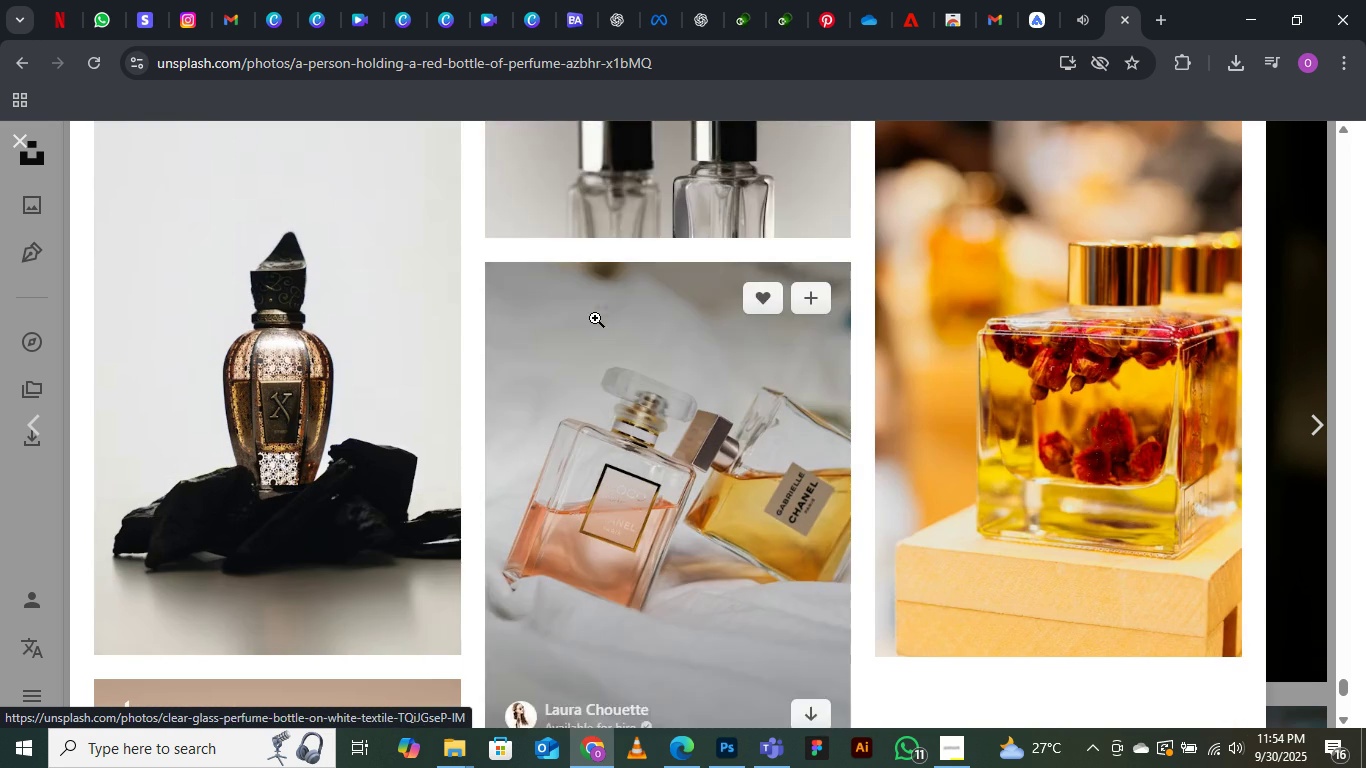 
scroll: coordinate [595, 318], scroll_direction: none, amount: 0.0
 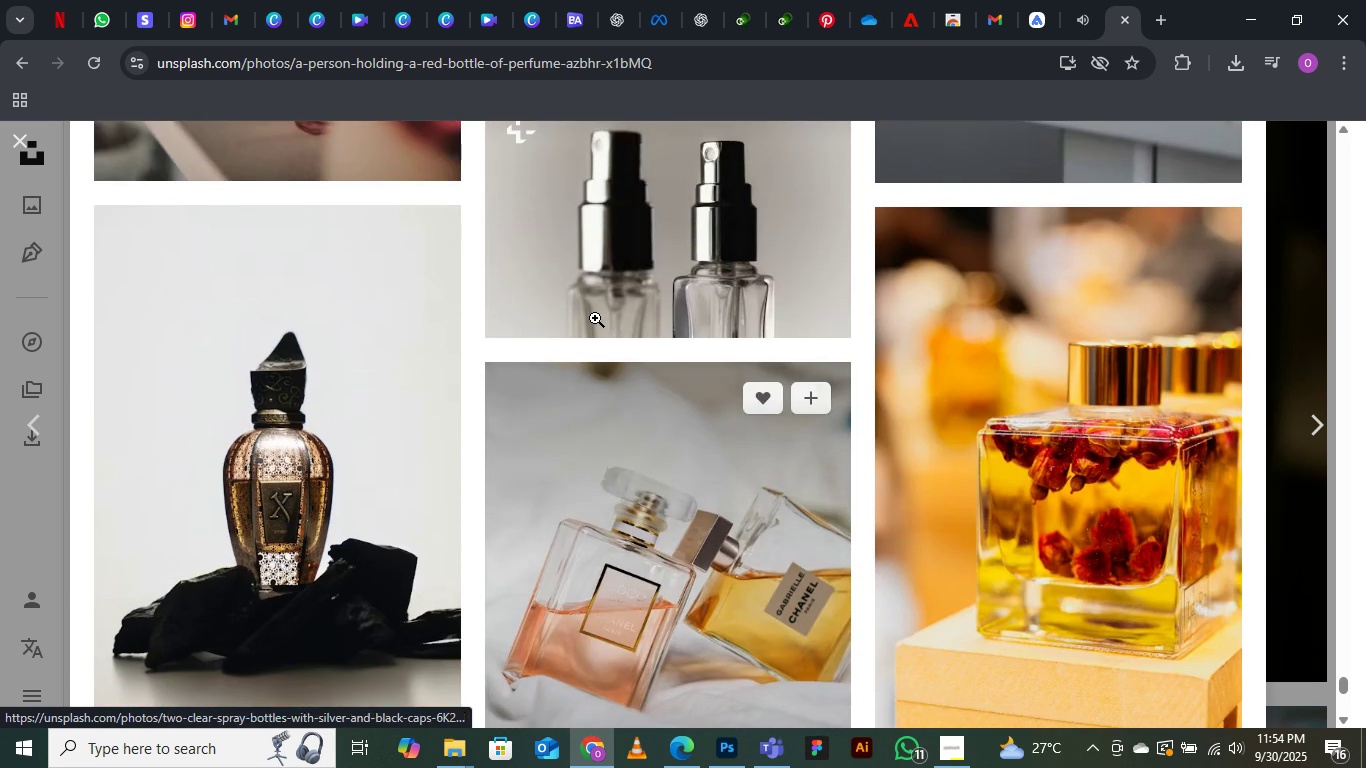 
scroll: coordinate [879, 395], scroll_direction: down, amount: 16.0
 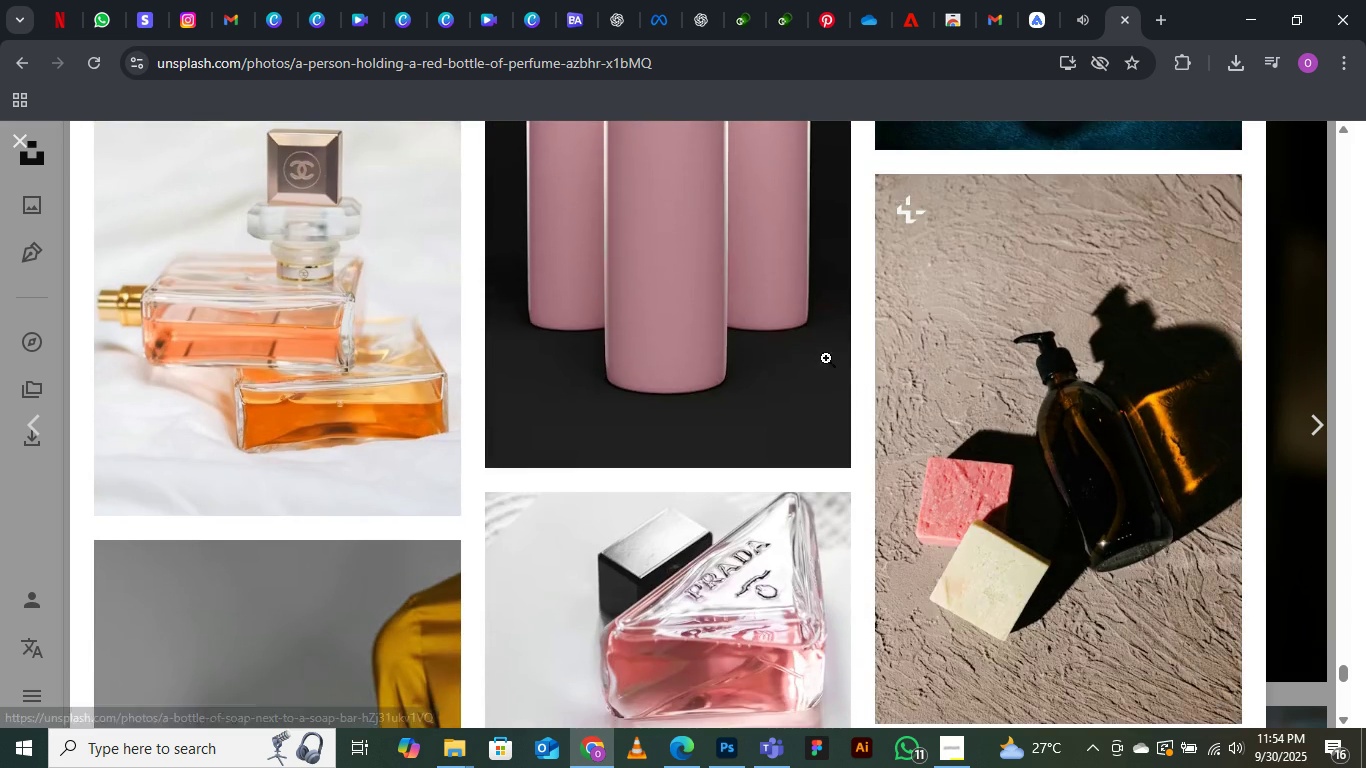 
scroll: coordinate [818, 358], scroll_direction: up, amount: 2.0
 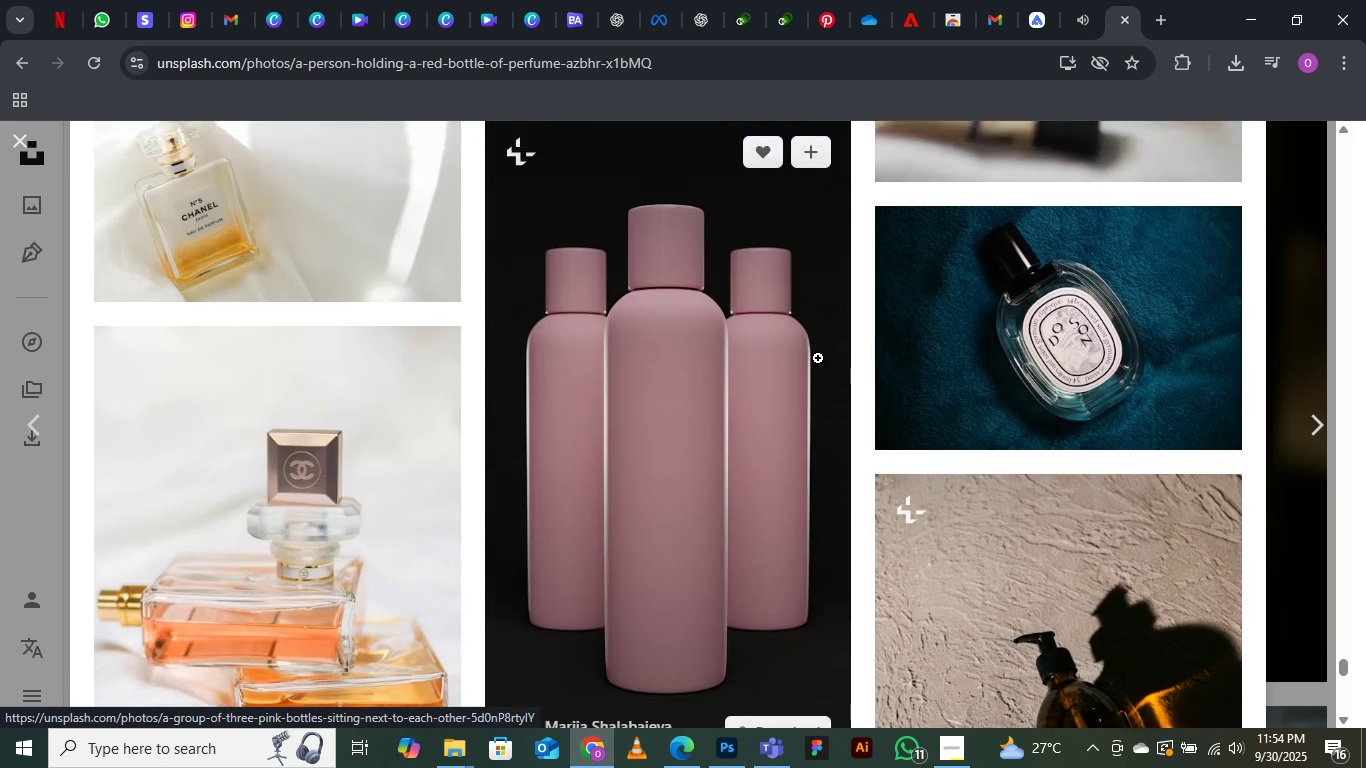 
scroll: coordinate [818, 358], scroll_direction: none, amount: 0.0
 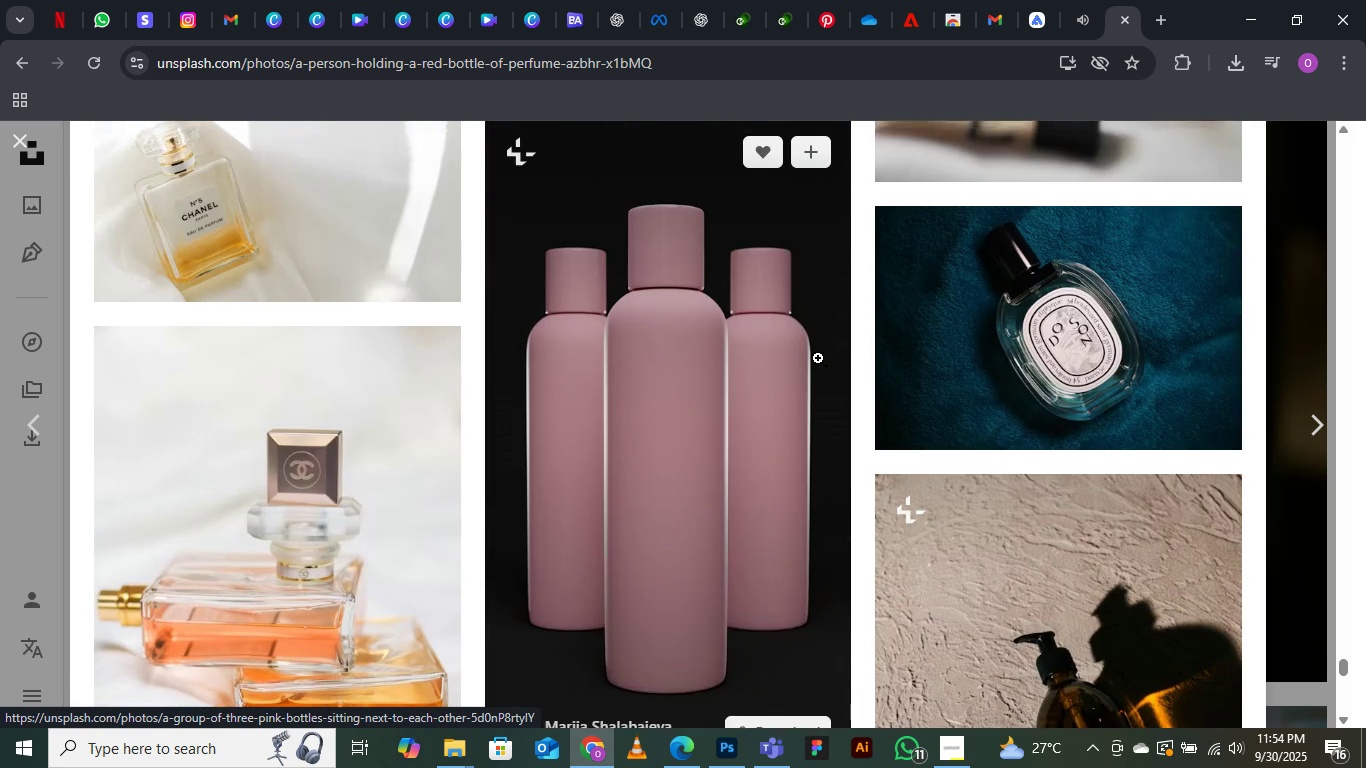 
scroll: coordinate [818, 358], scroll_direction: down, amount: 3.0
 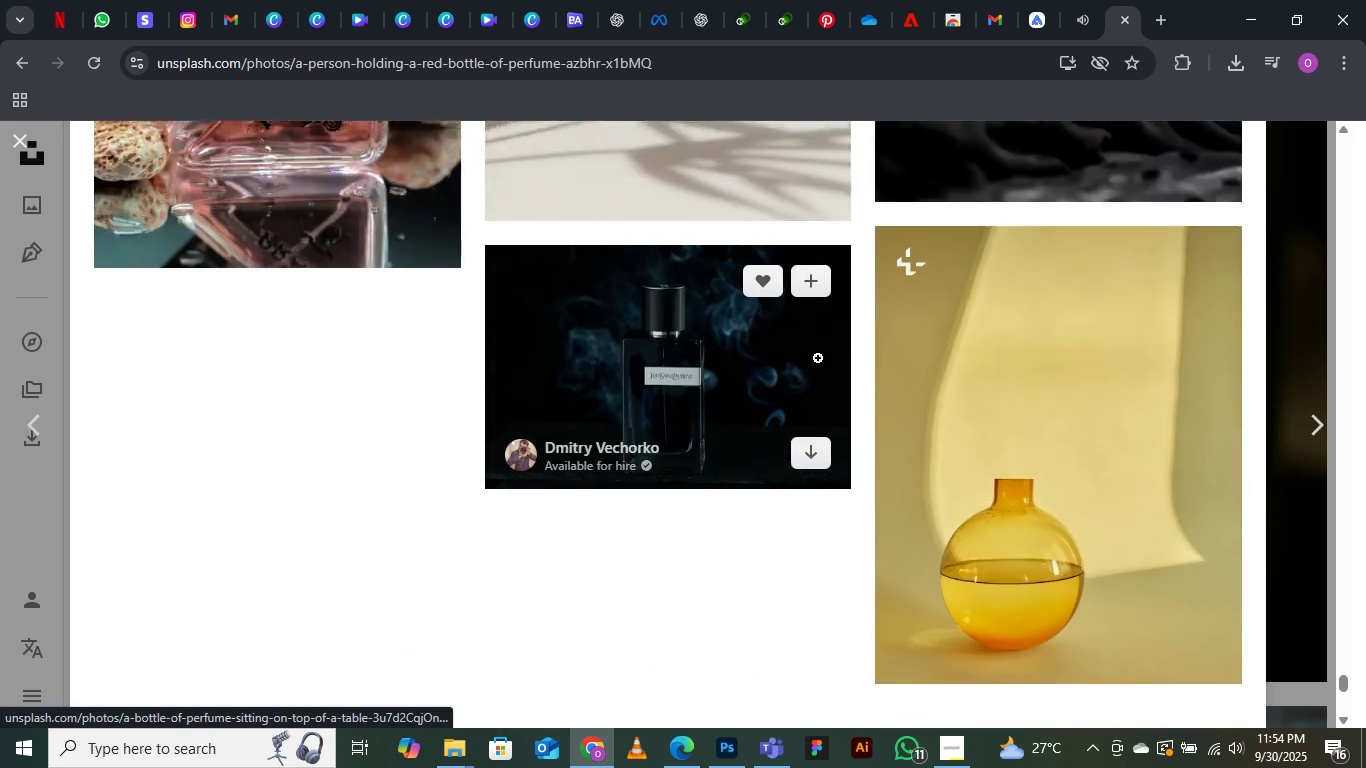 
scroll: coordinate [818, 358], scroll_direction: up, amount: 4.0
 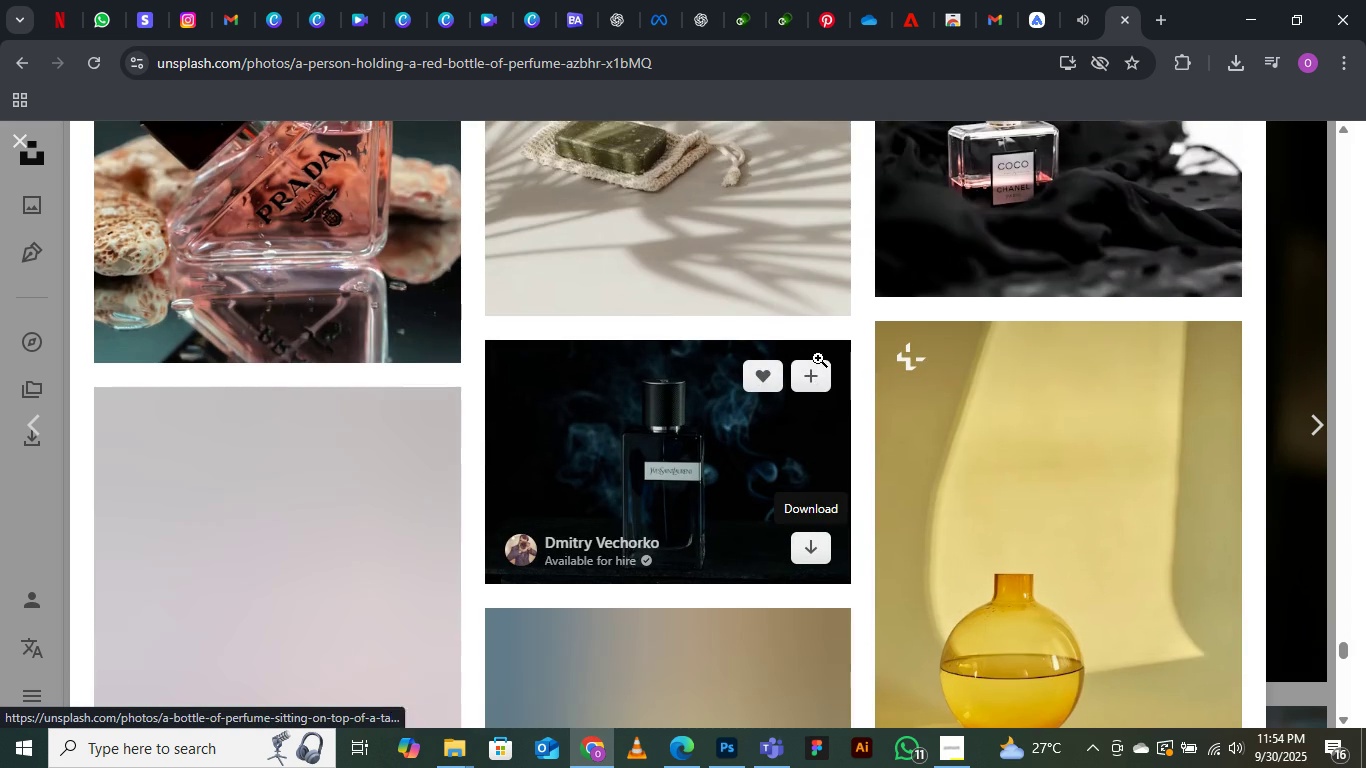 
scroll: coordinate [818, 358], scroll_direction: down, amount: 1.0
 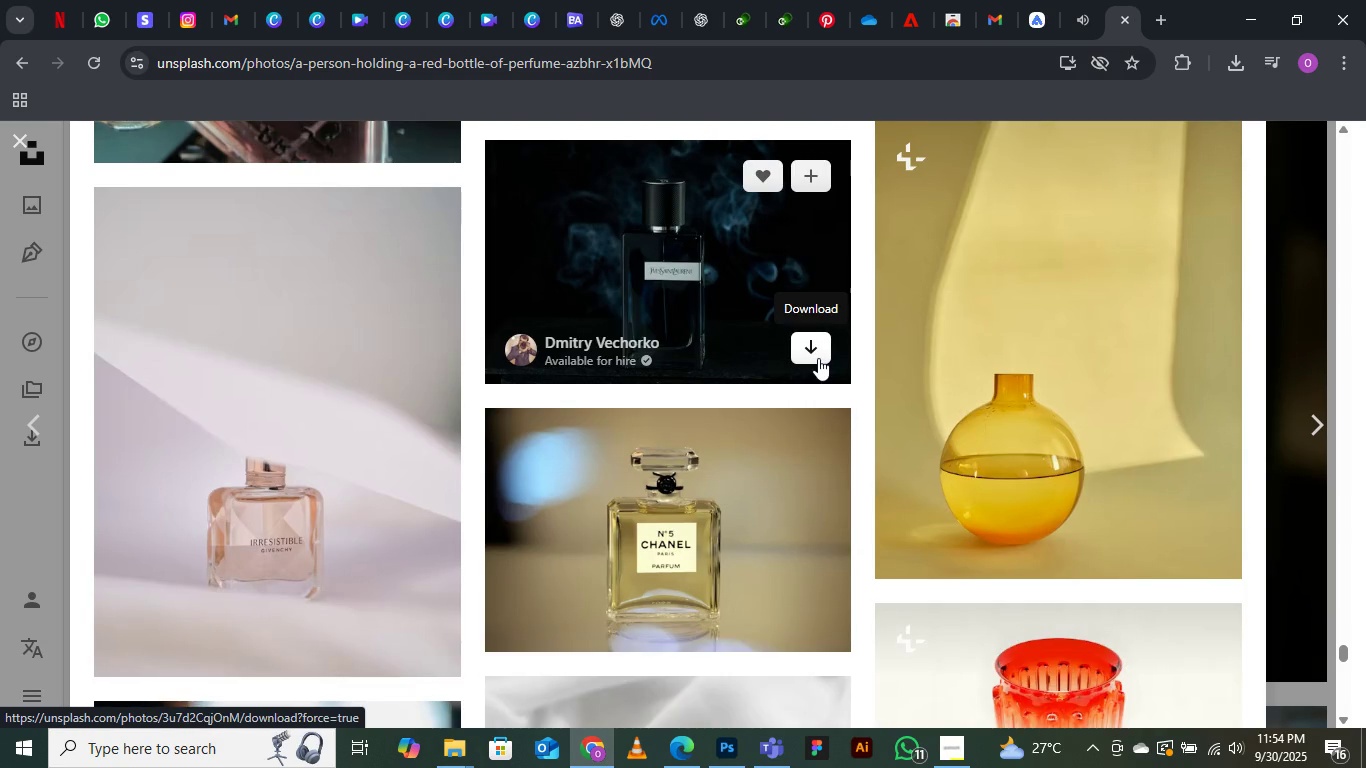 
scroll: coordinate [818, 358], scroll_direction: none, amount: 0.0
 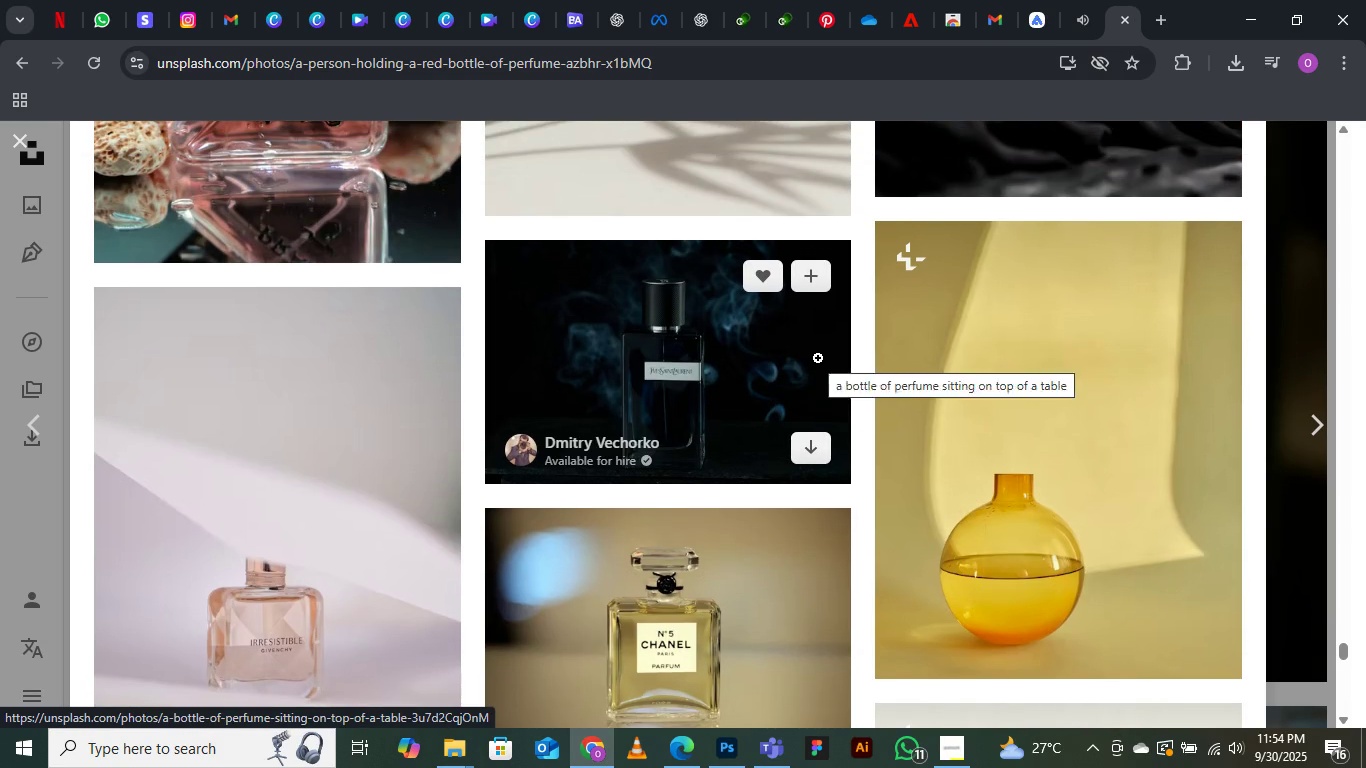 
scroll: coordinate [649, 417], scroll_direction: down, amount: 9.0
 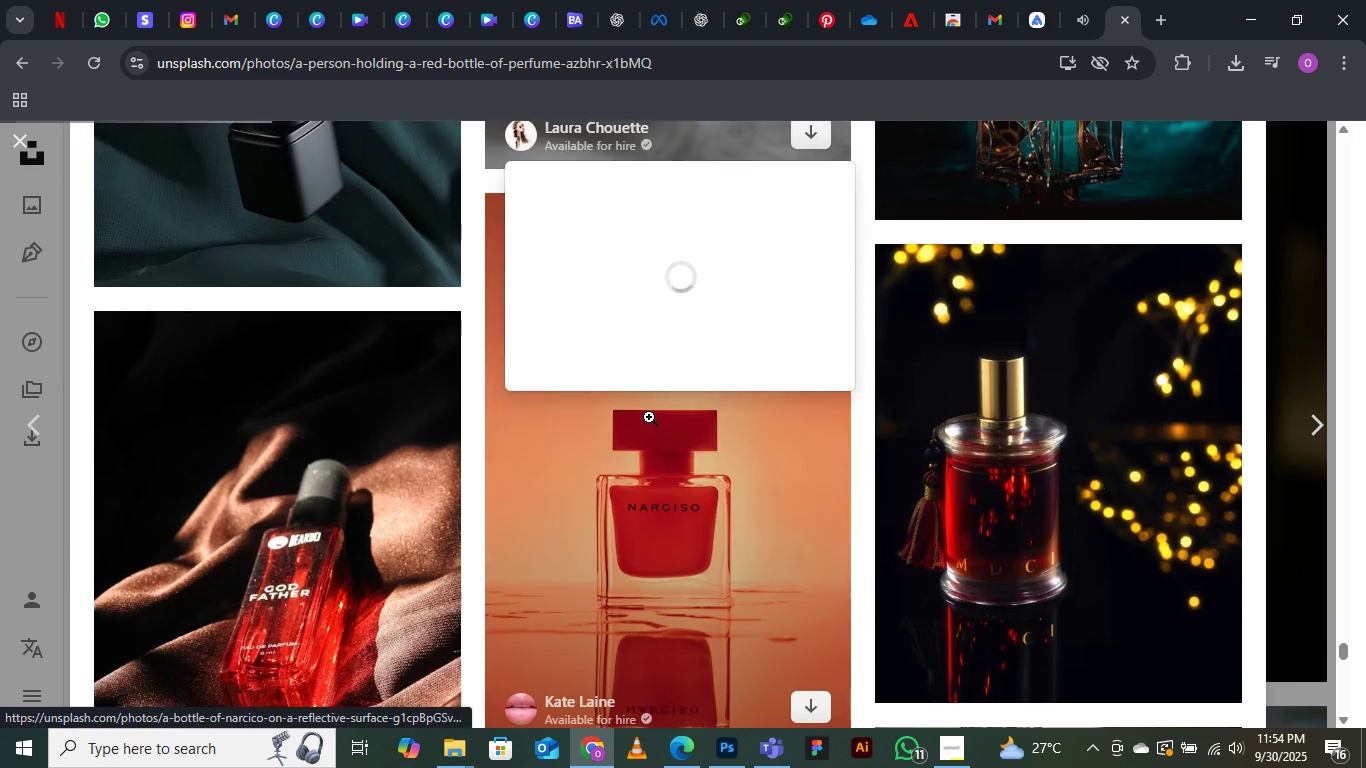 
mouse_move([670, 383])
 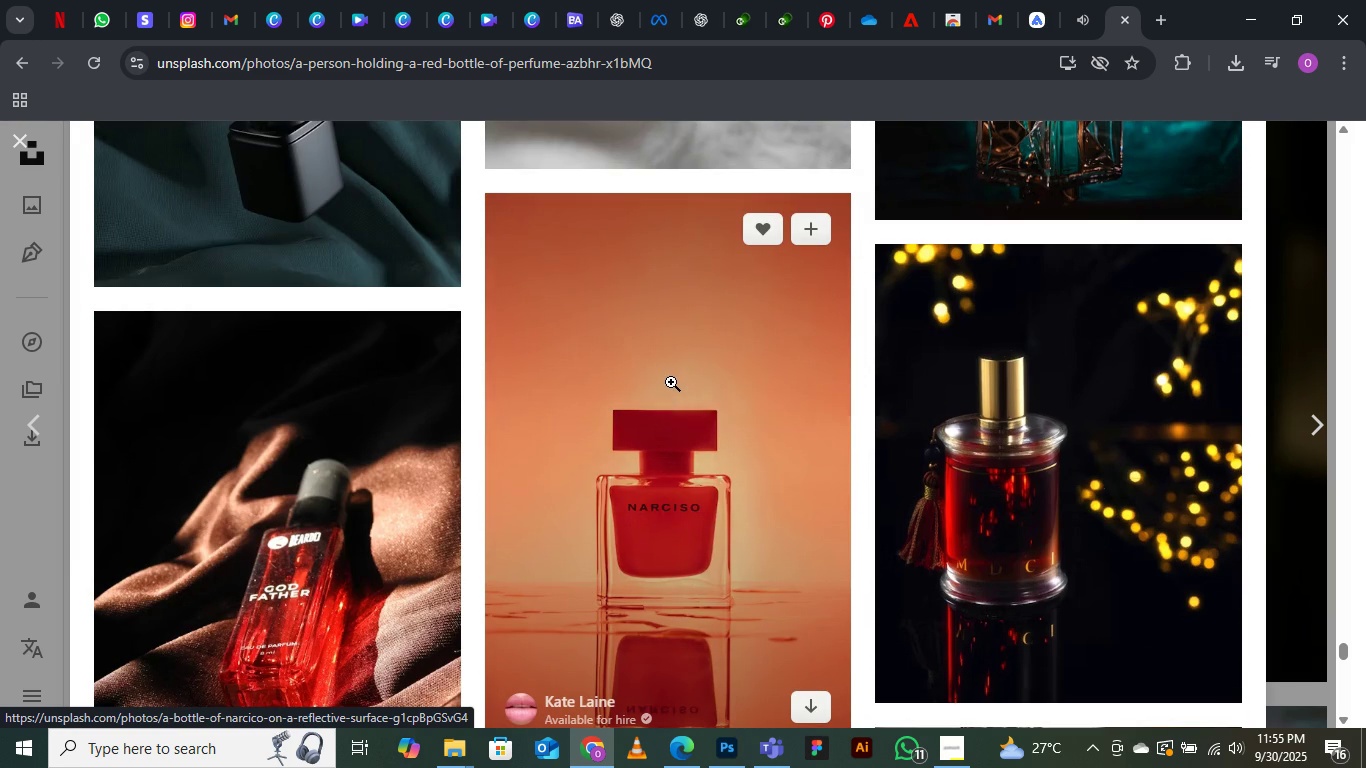 
scroll: coordinate [952, 410], scroll_direction: down, amount: 14.0
 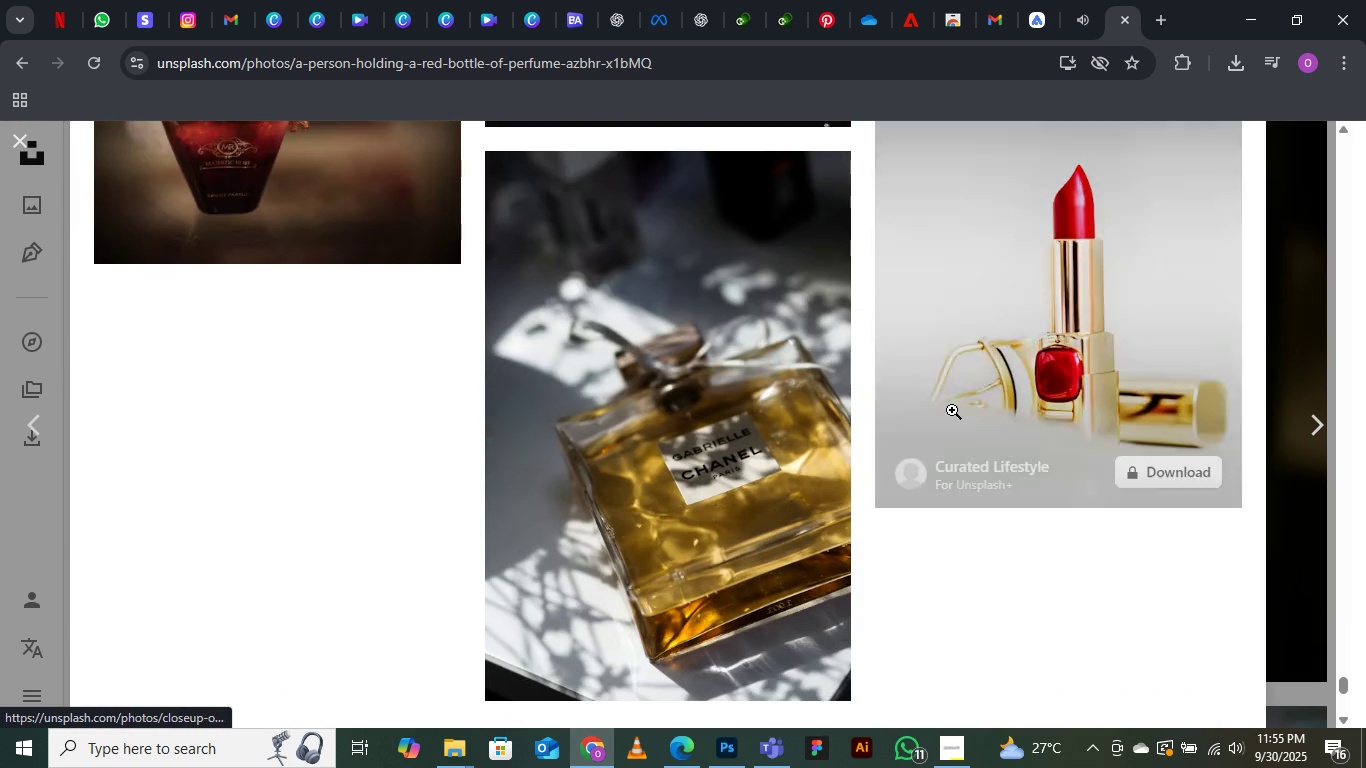 
scroll: coordinate [952, 410], scroll_direction: up, amount: 7.0
 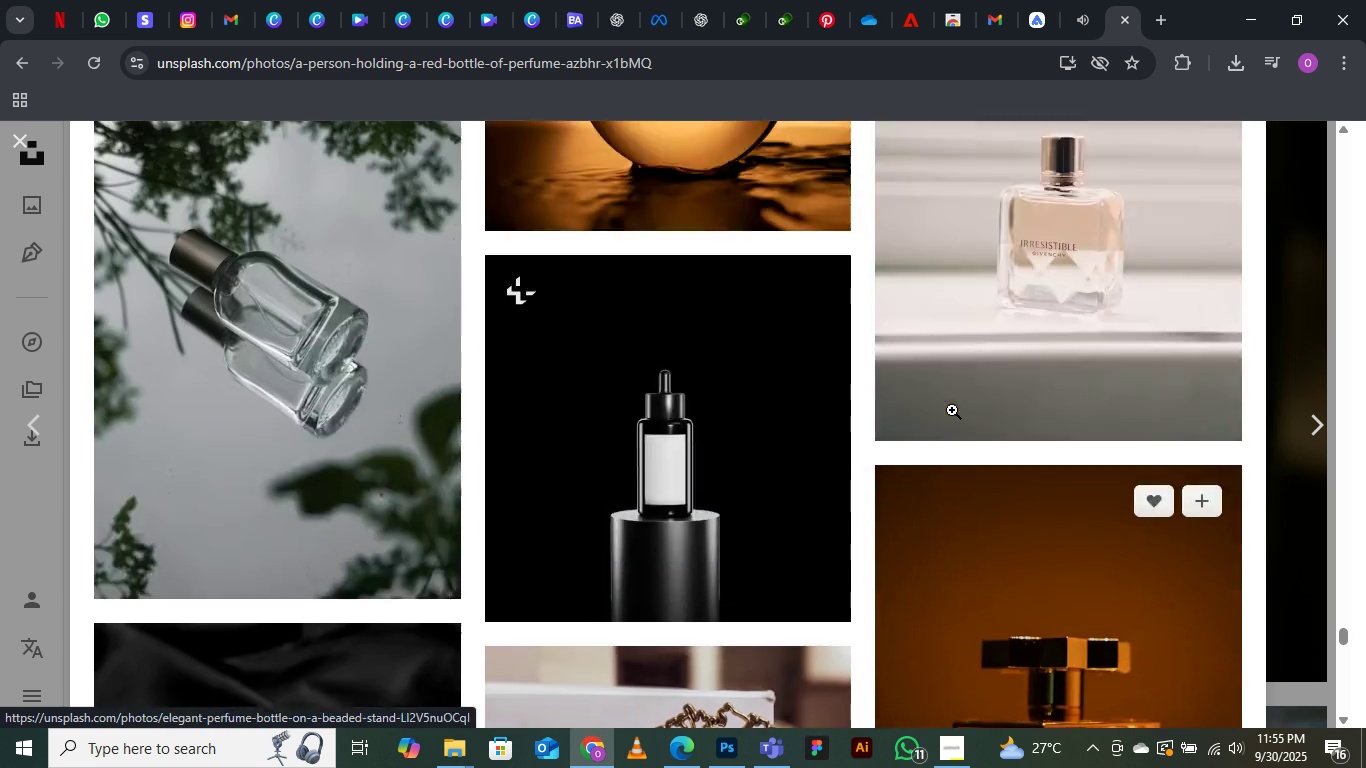 
scroll: coordinate [950, 410], scroll_direction: down, amount: 28.0
 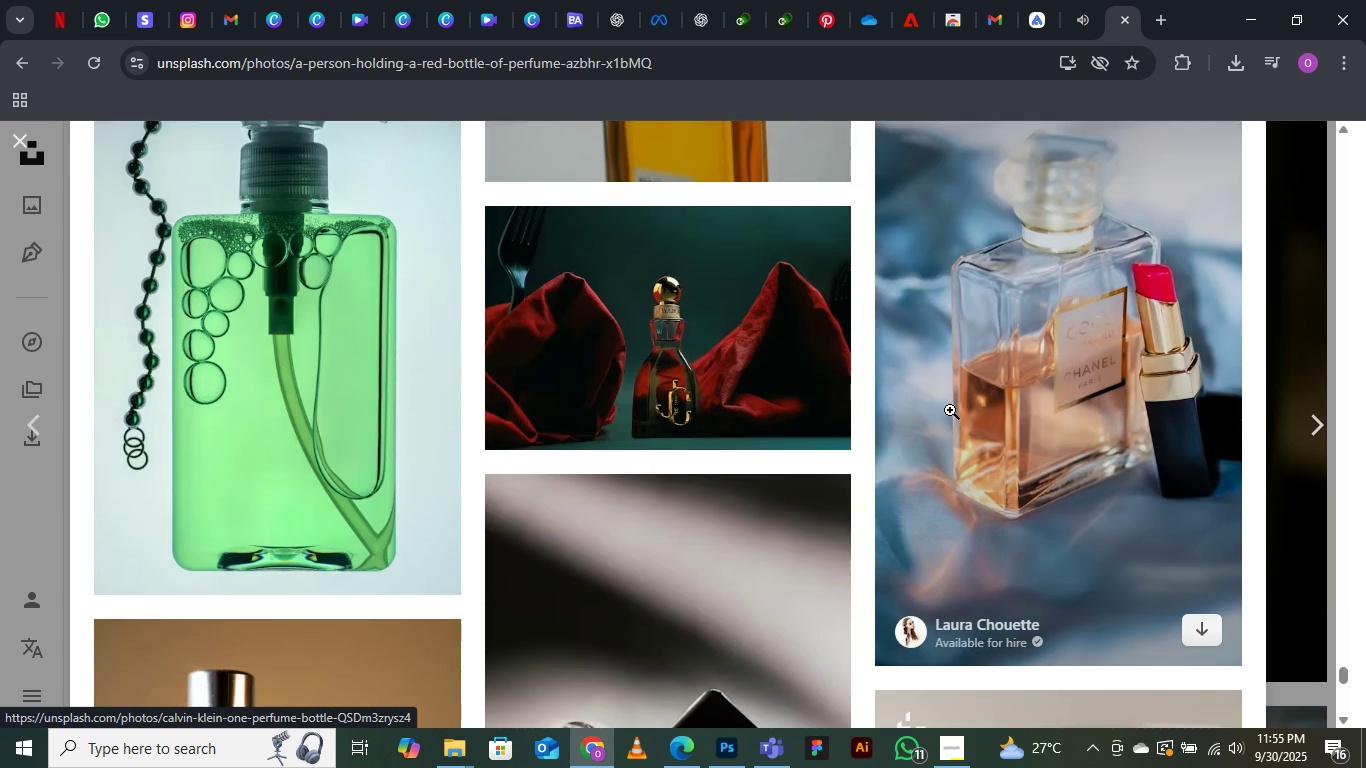 
scroll: coordinate [950, 410], scroll_direction: none, amount: 0.0
 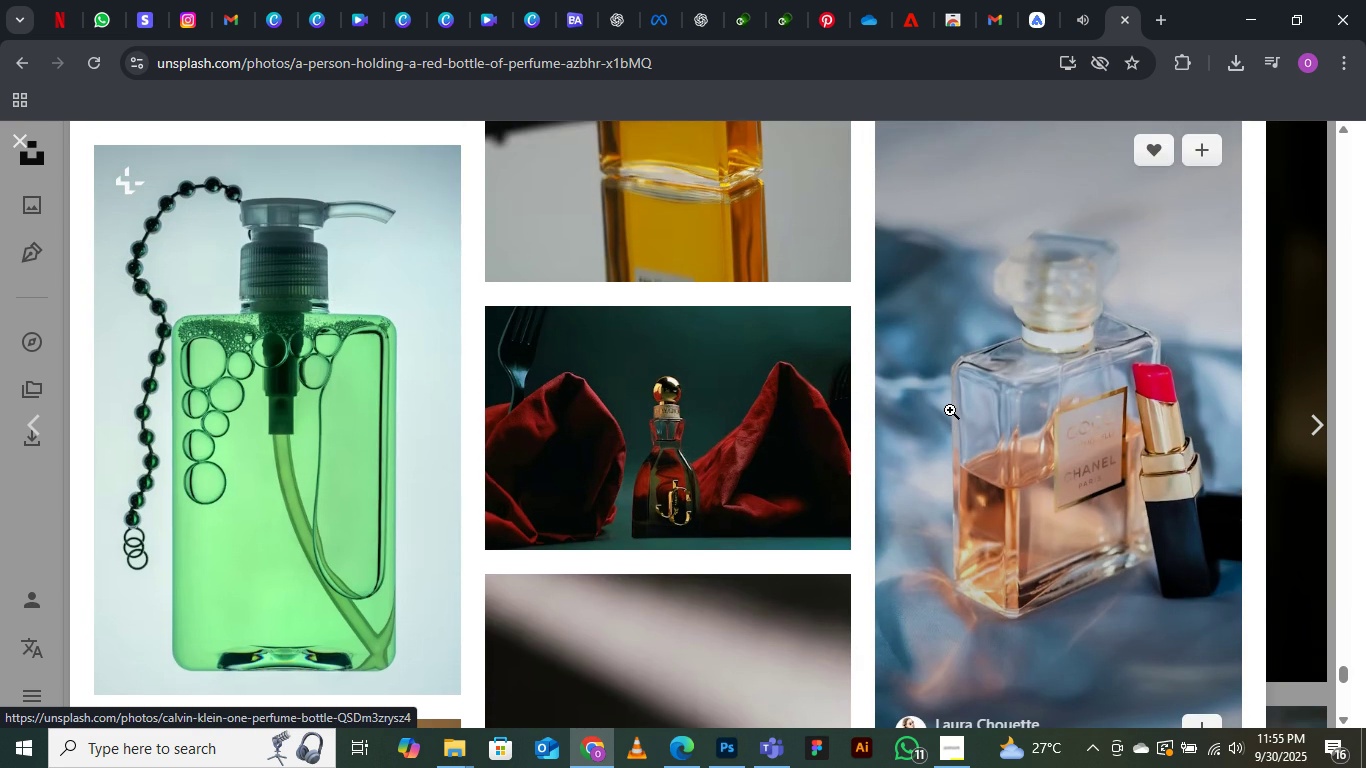 
scroll: coordinate [950, 411], scroll_direction: down, amount: 4.0
 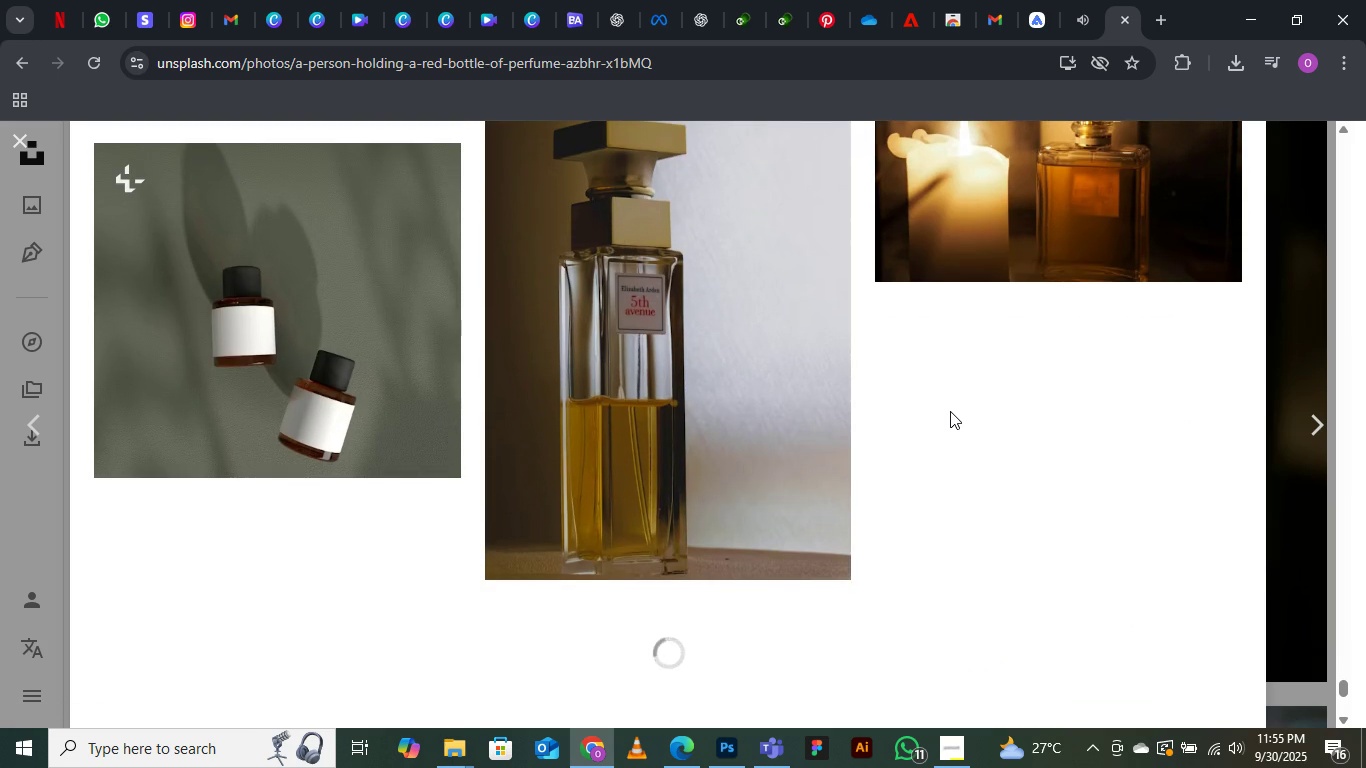 
scroll: coordinate [950, 411], scroll_direction: up, amount: 4.0
 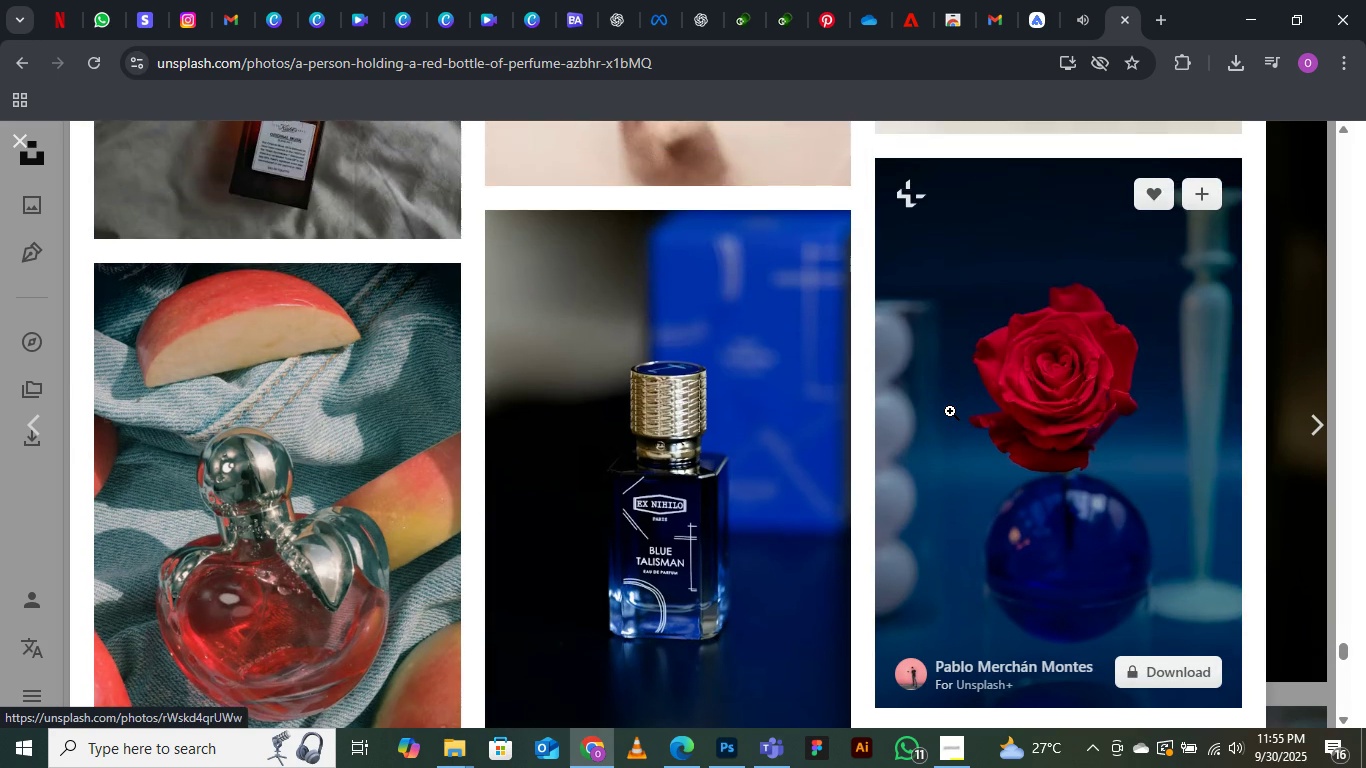 
scroll: coordinate [950, 411], scroll_direction: none, amount: 0.0
 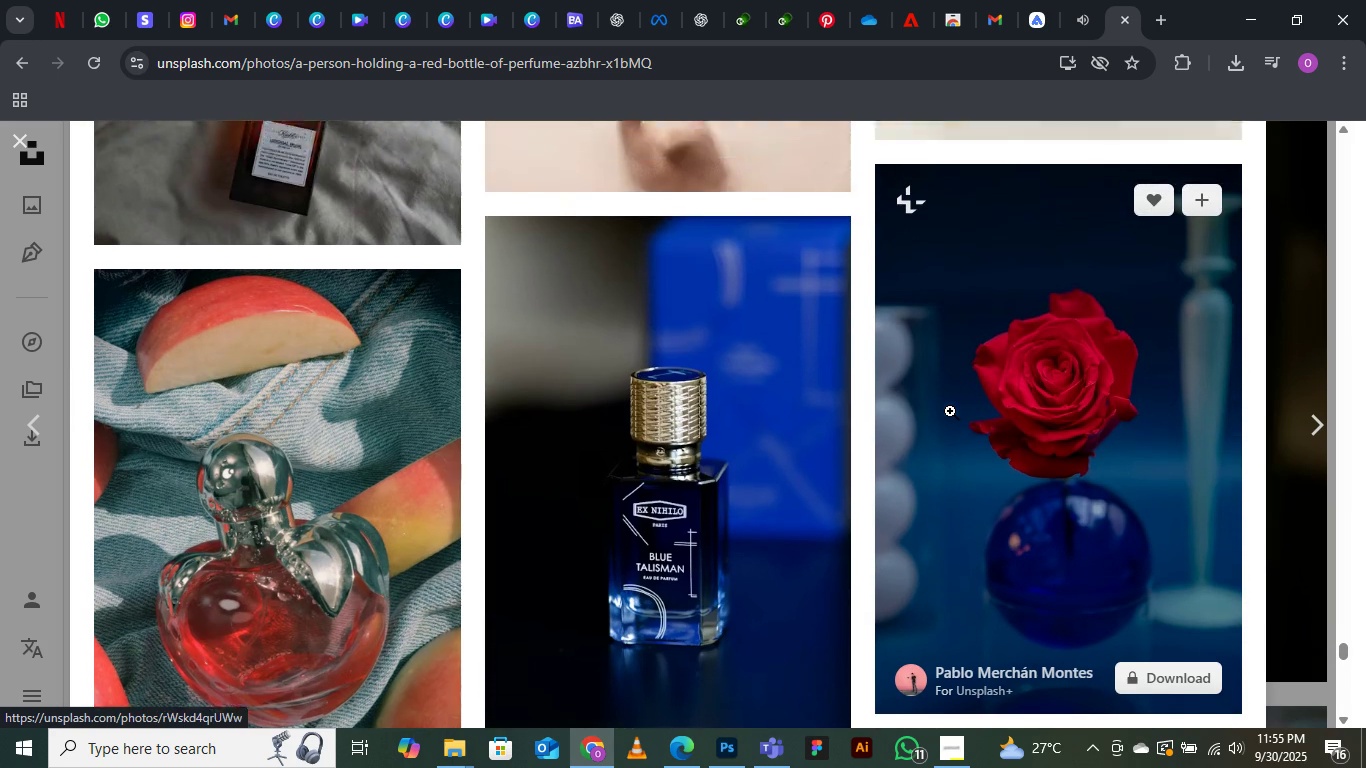 
scroll: coordinate [950, 412], scroll_direction: down, amount: 13.0
 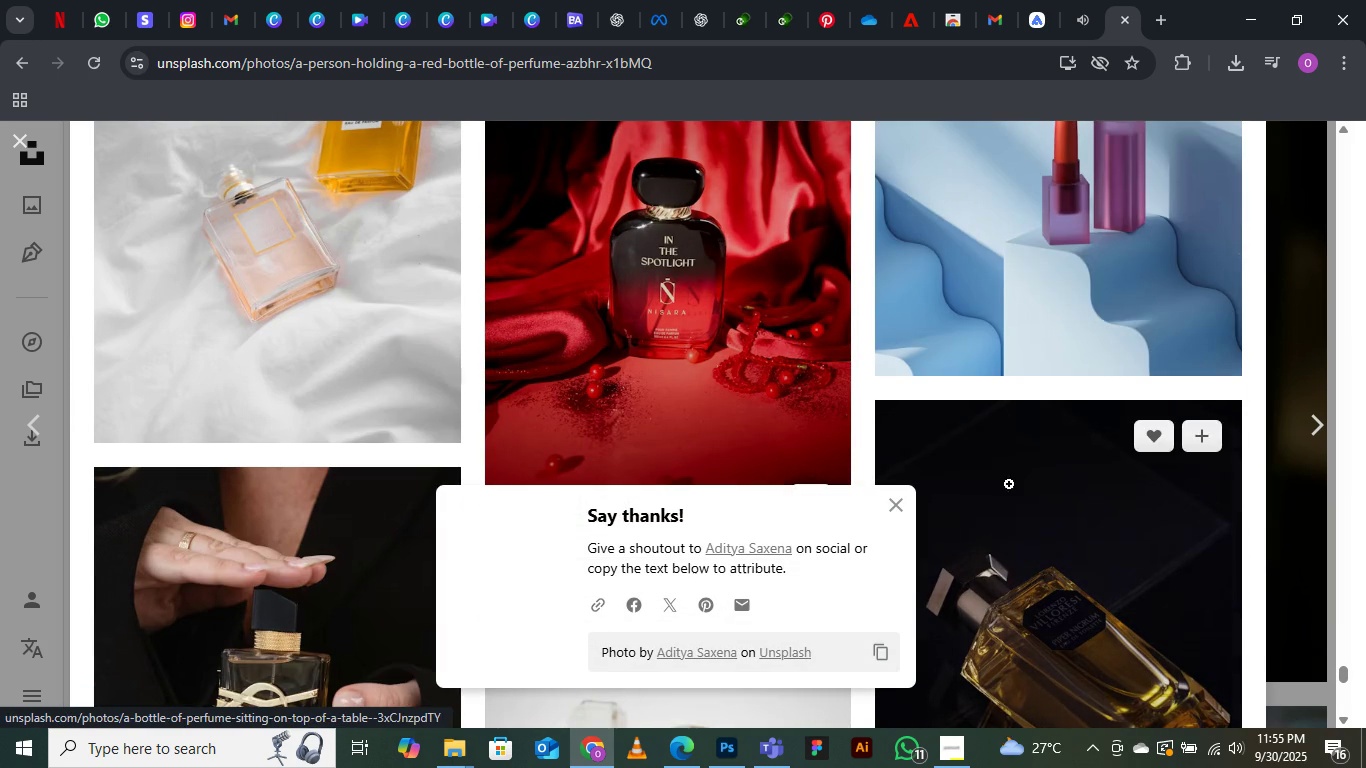 
left_click([898, 505])
 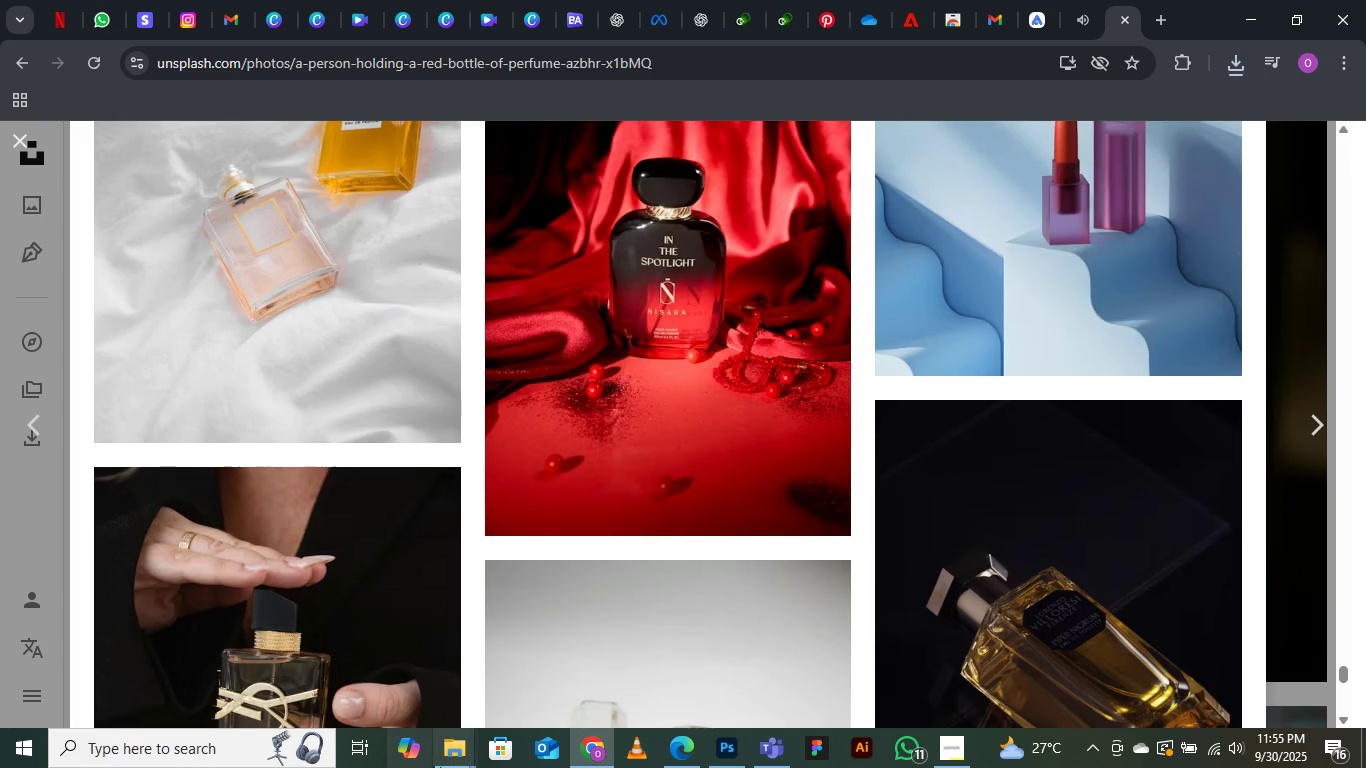 
left_click([448, 766])
 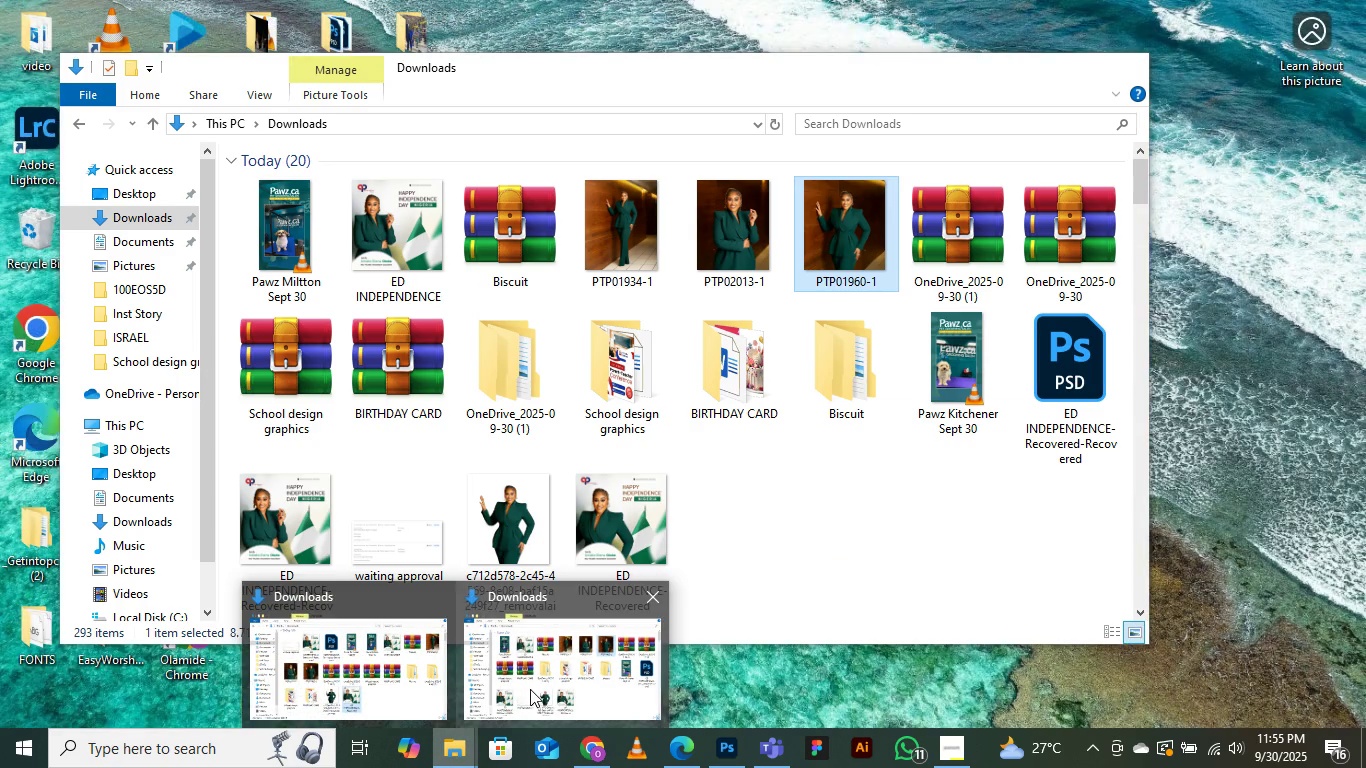 
left_click([530, 689])
 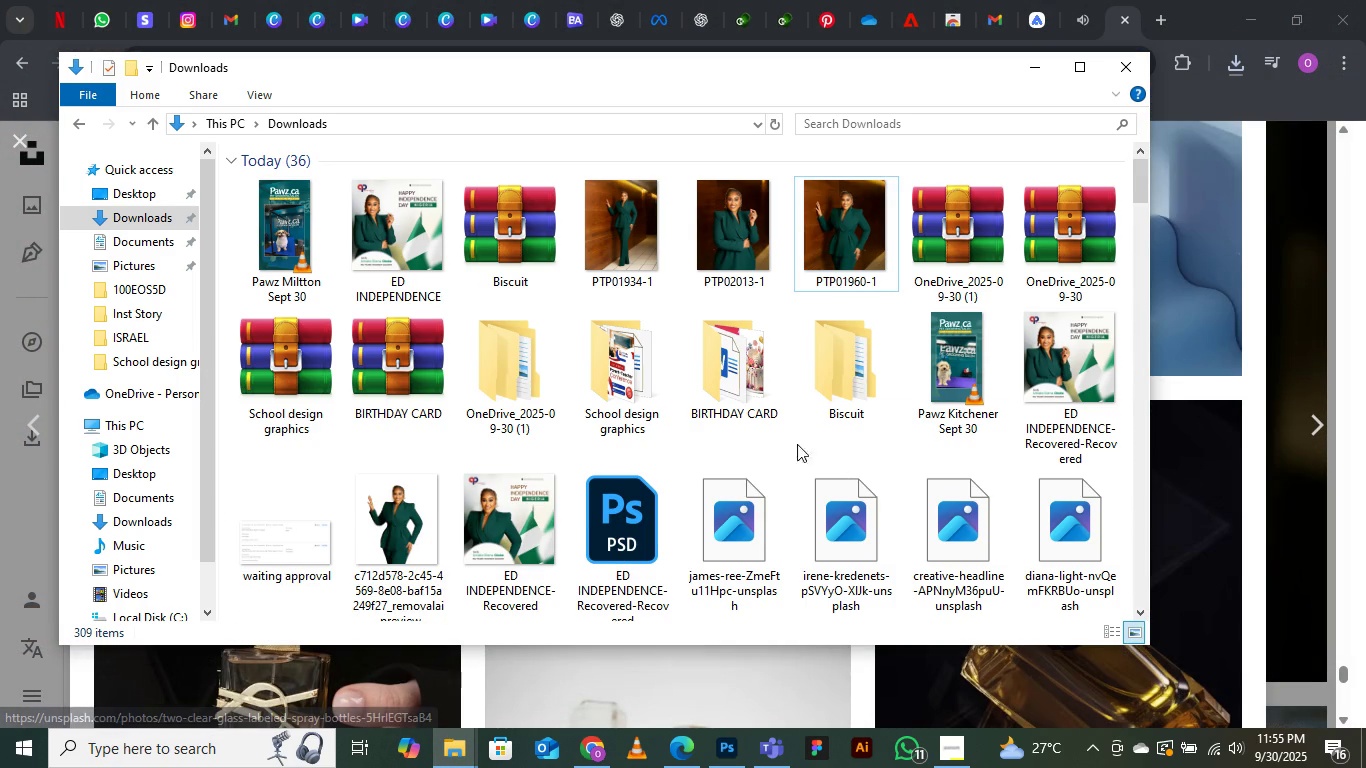 
scroll: coordinate [796, 425], scroll_direction: up, amount: 2.0
 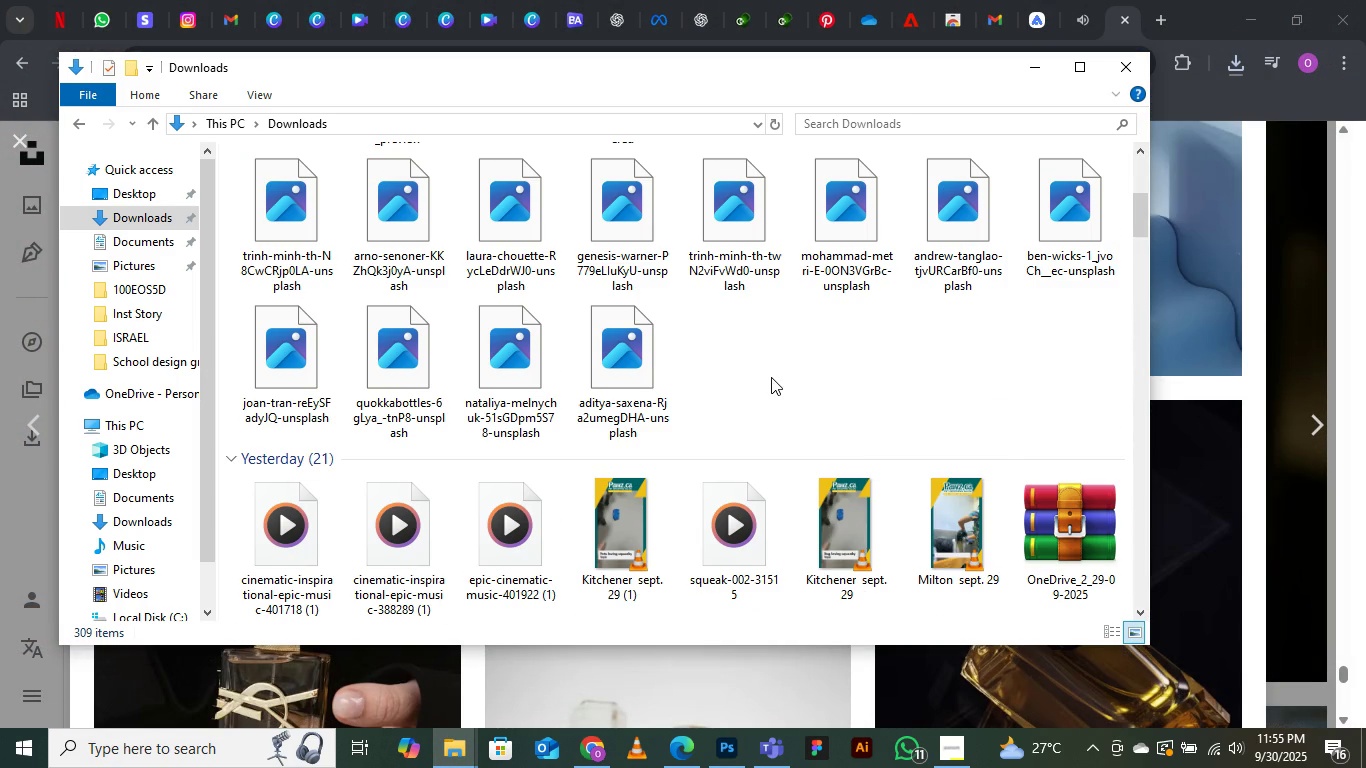 
right_click([770, 376])
 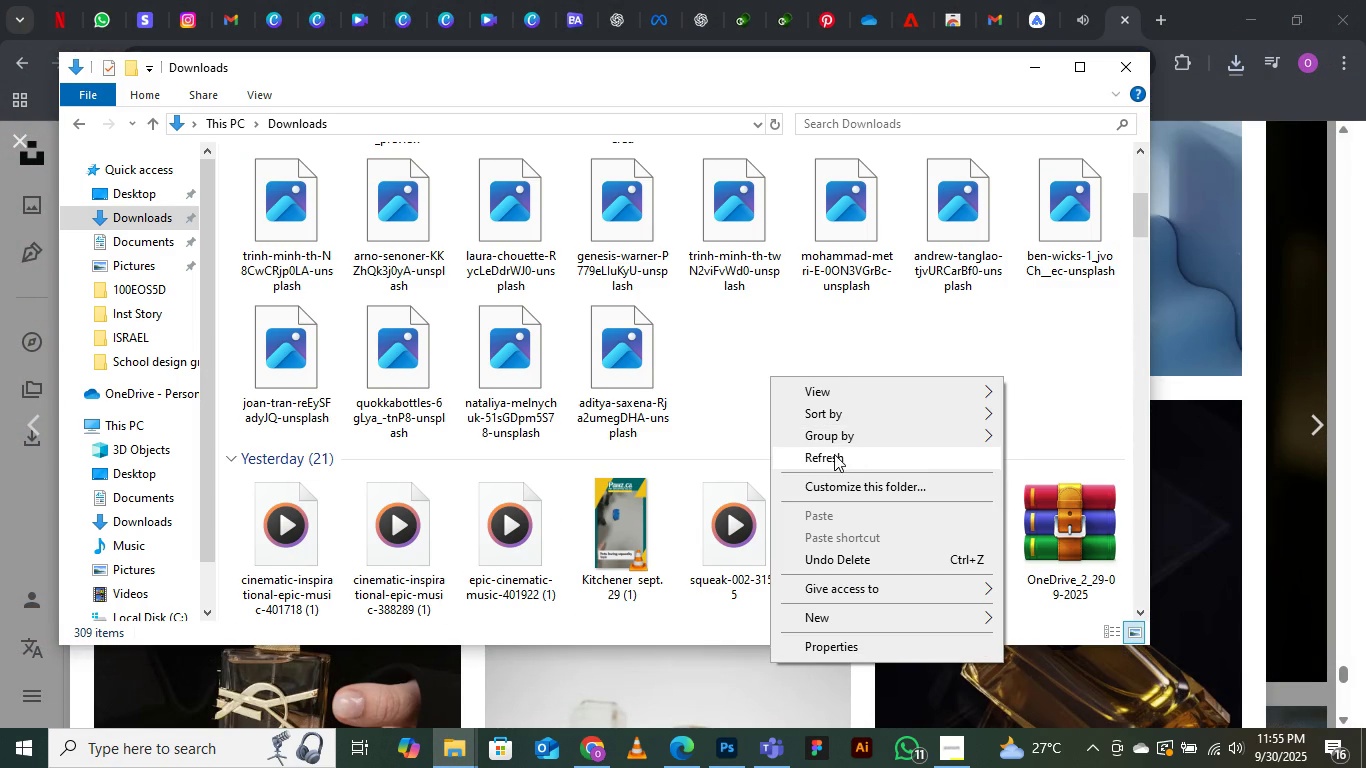 
left_click([834, 454])
 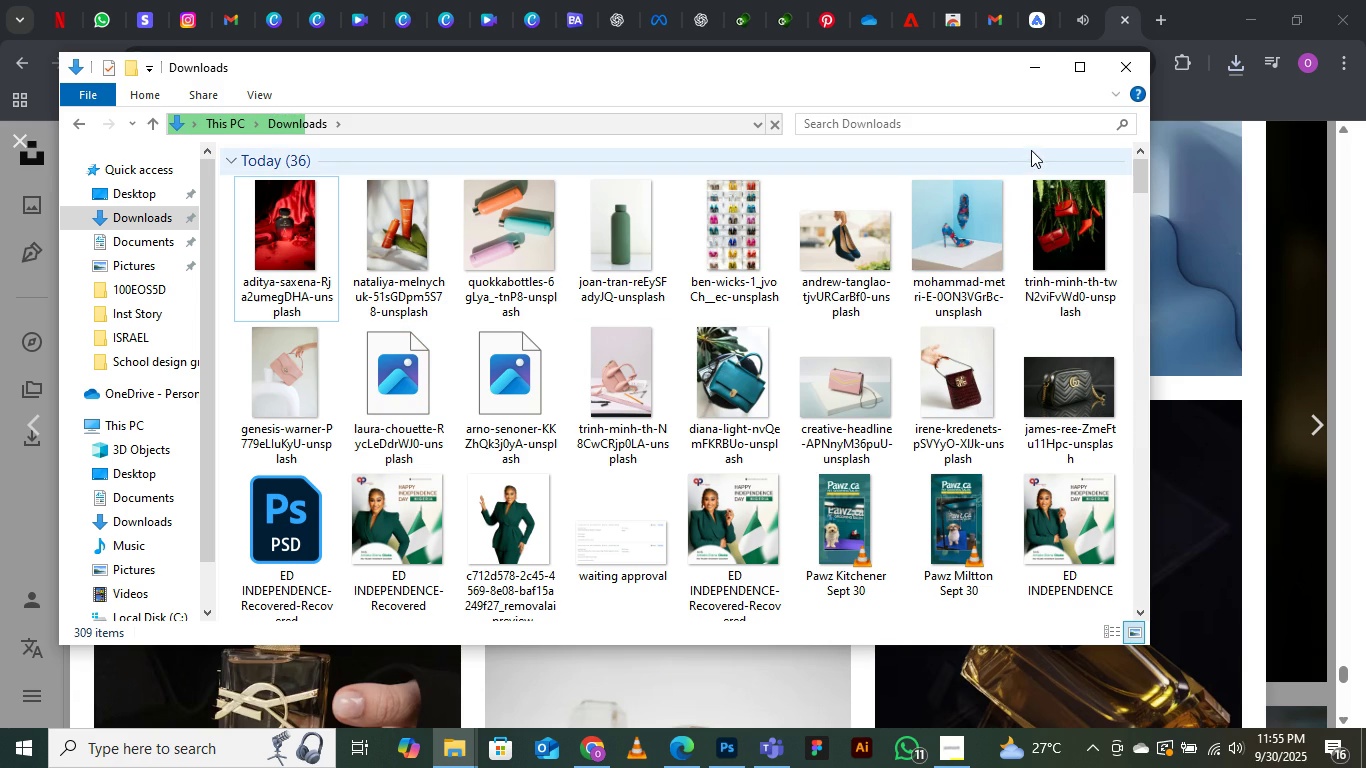 
wait(6.83)
 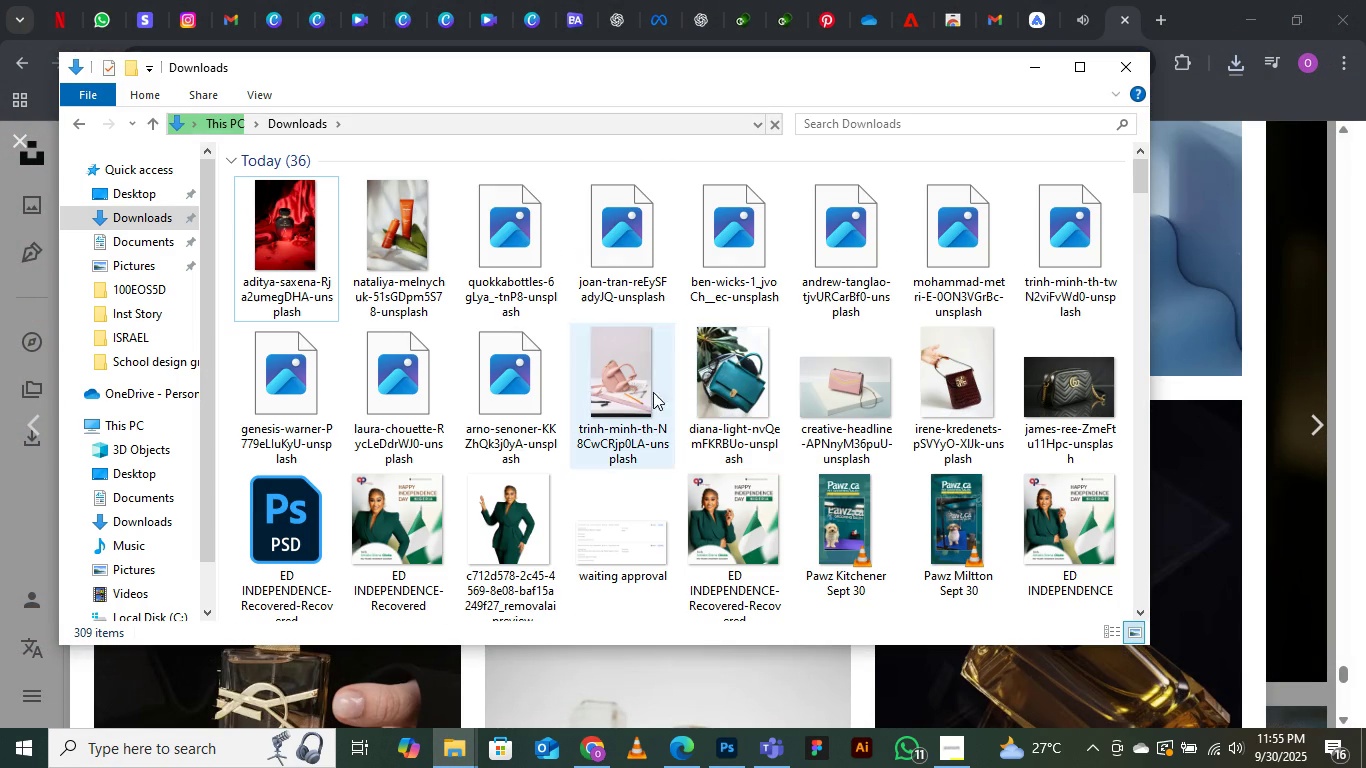 
left_click([1034, 66])
 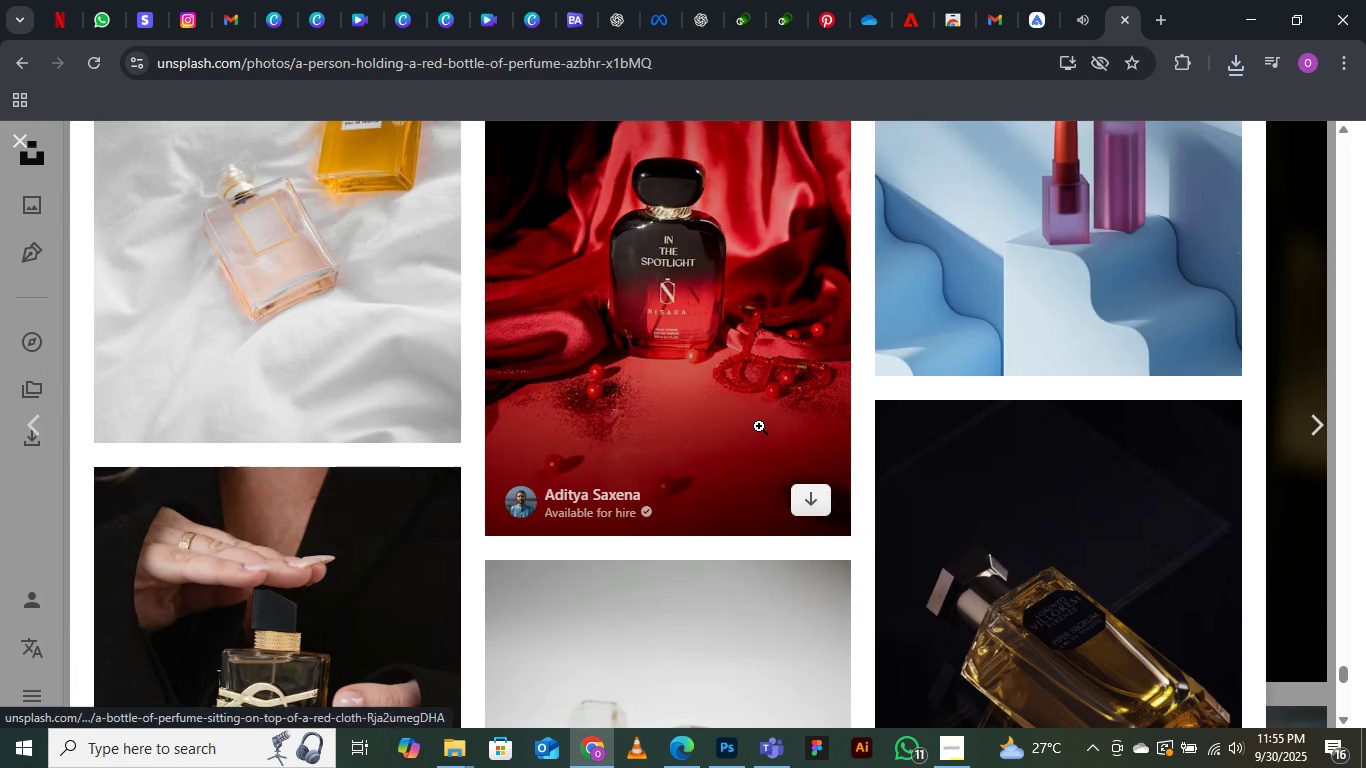 
scroll: coordinate [759, 426], scroll_direction: down, amount: 6.0
 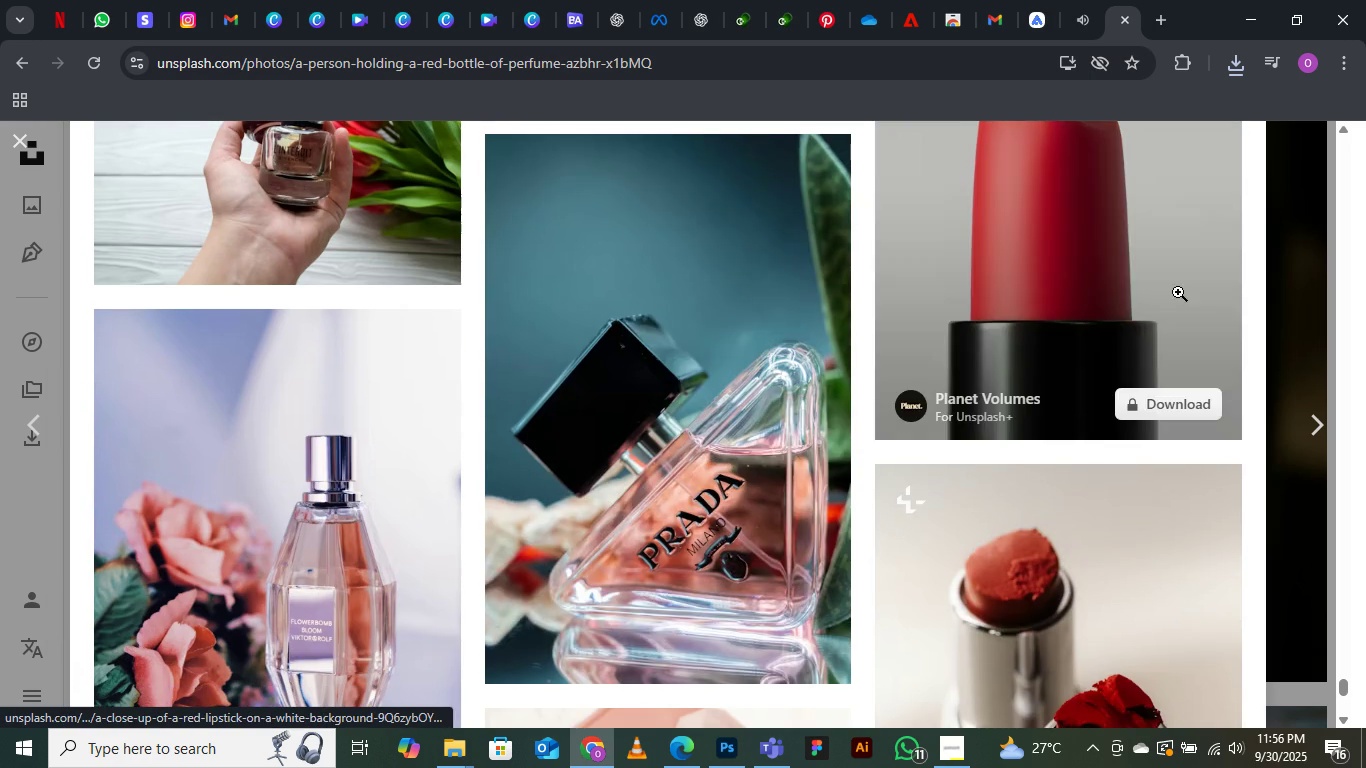 
scroll: coordinate [1019, 353], scroll_direction: up, amount: 2.0
 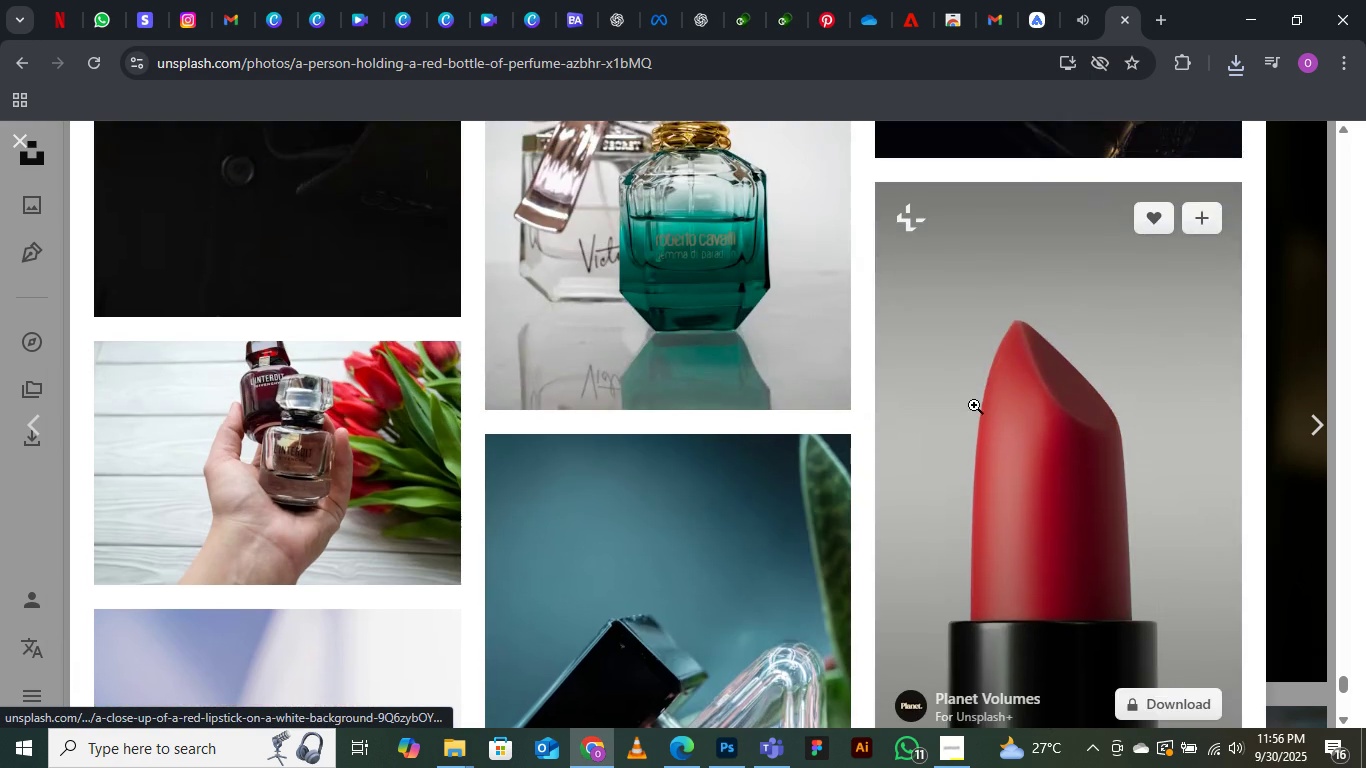 
scroll: coordinate [624, 461], scroll_direction: down, amount: 12.0
 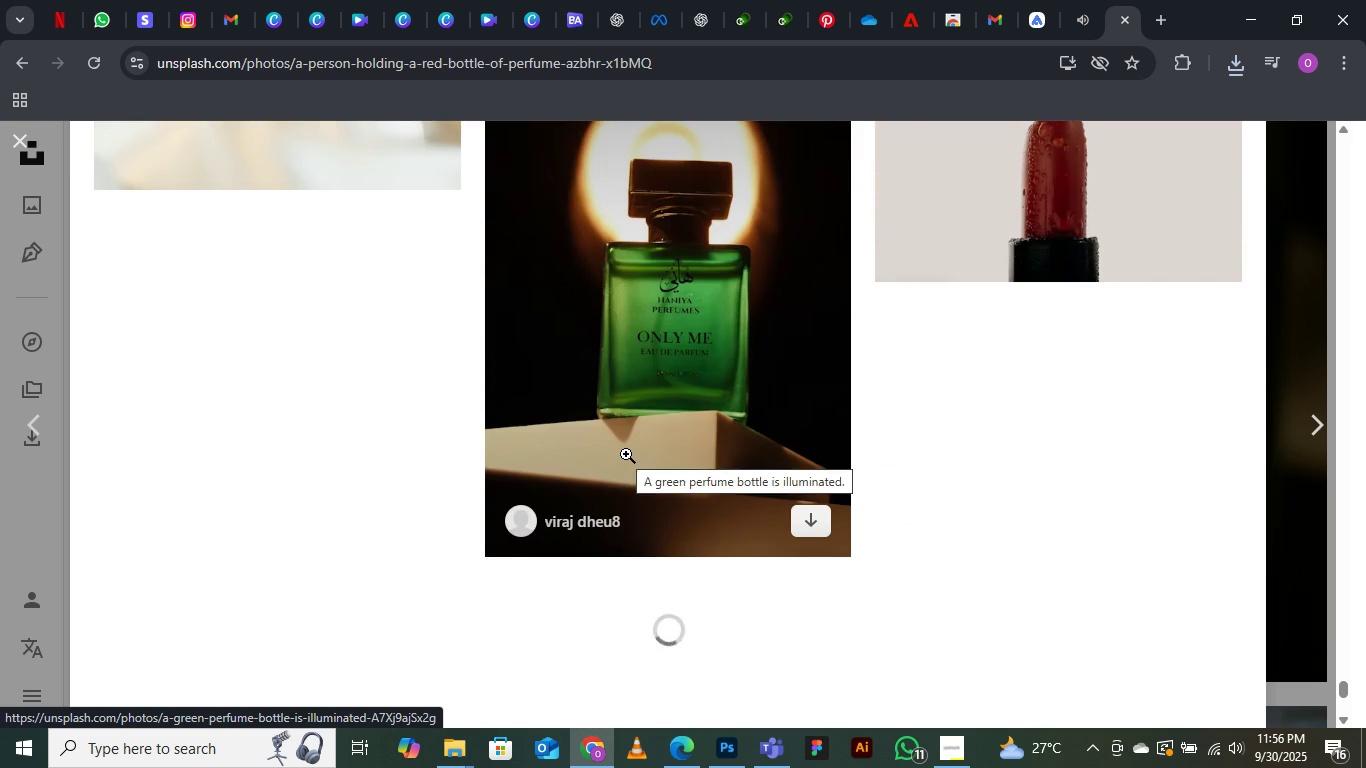 
scroll: coordinate [679, 410], scroll_direction: up, amount: 13.0
 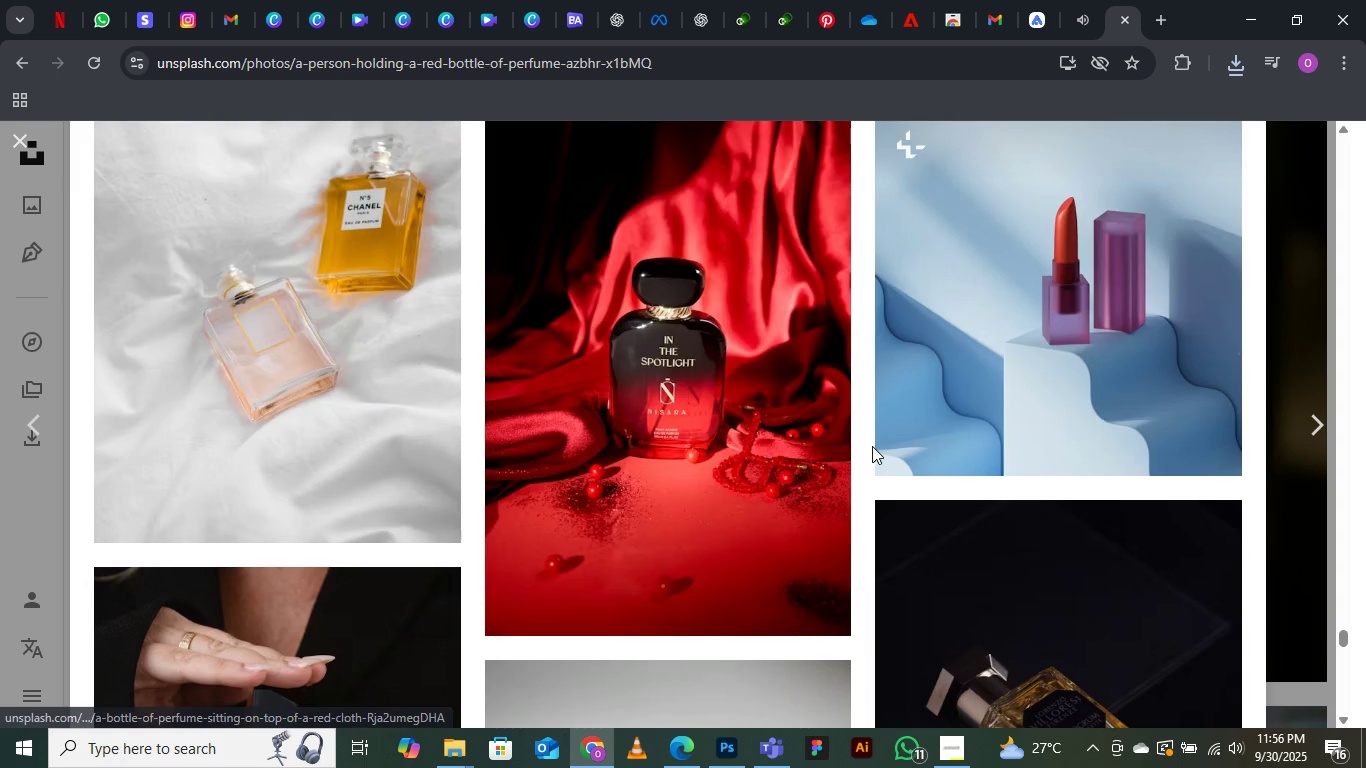 
scroll: coordinate [653, 500], scroll_direction: down, amount: 36.0
 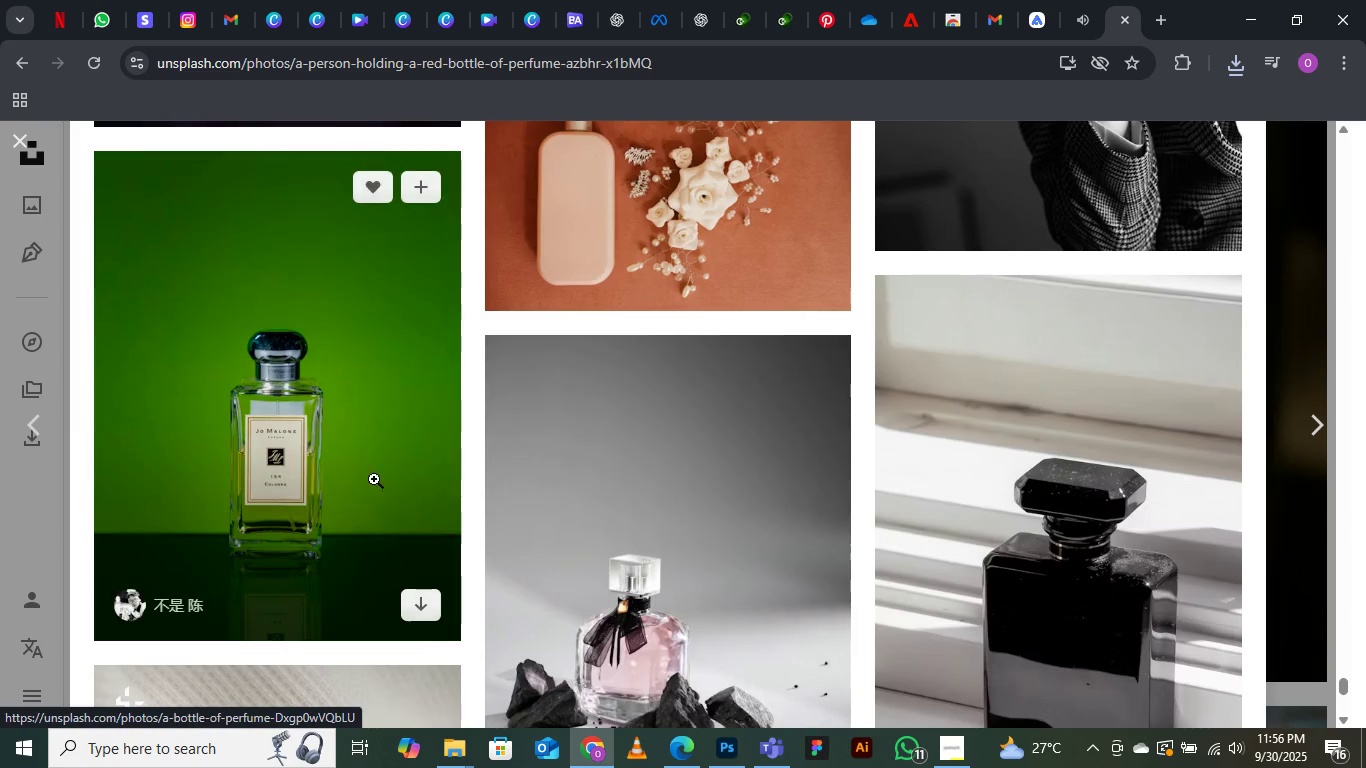 
scroll: coordinate [987, 558], scroll_direction: down, amount: 3.0
 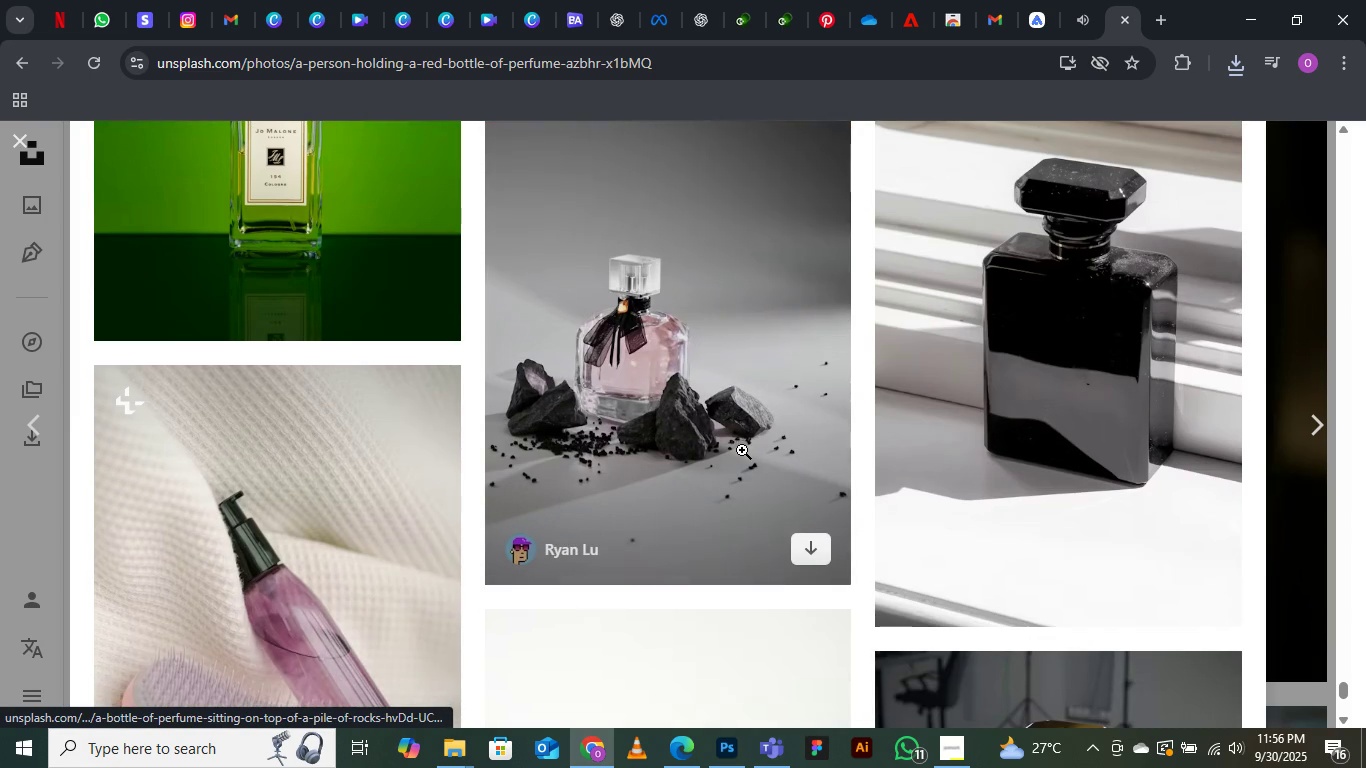 
scroll: coordinate [742, 448], scroll_direction: none, amount: 0.0
 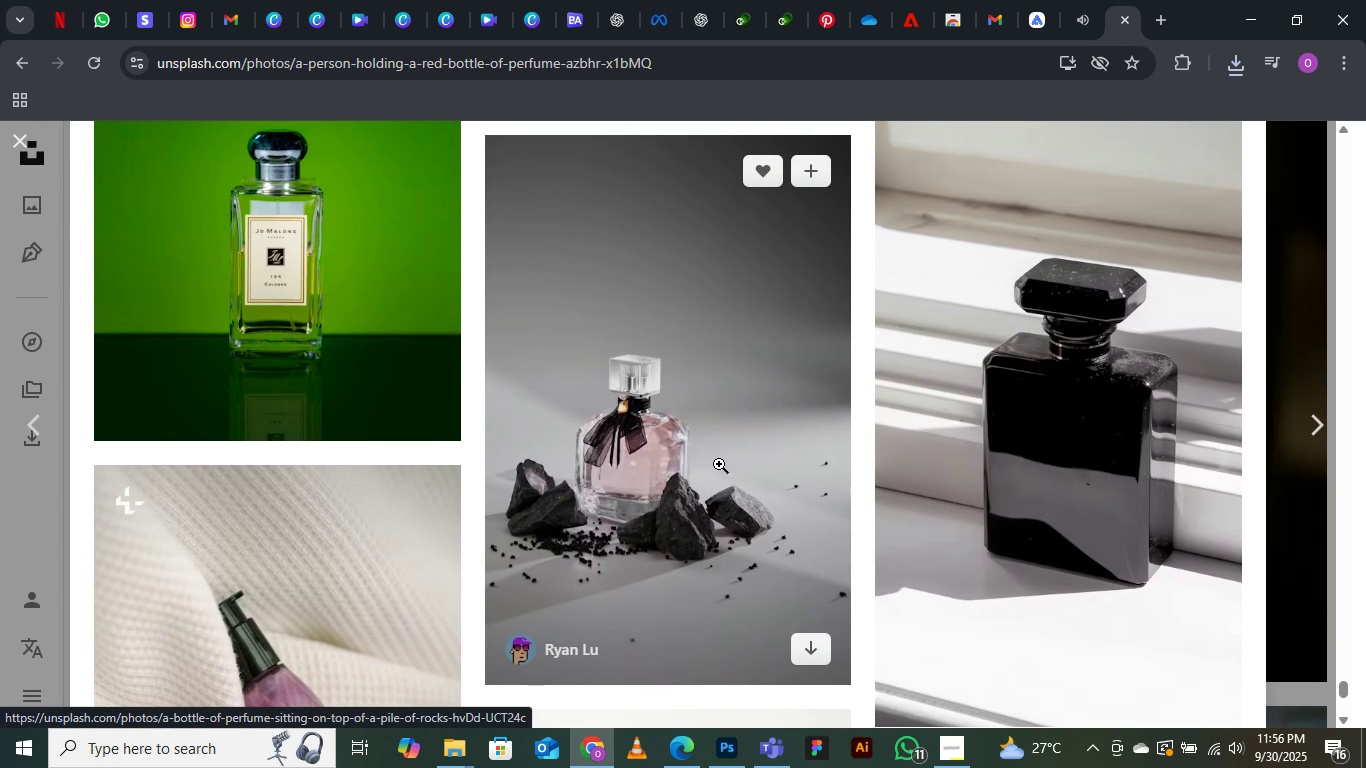 
scroll: coordinate [719, 464], scroll_direction: up, amount: 1.0
 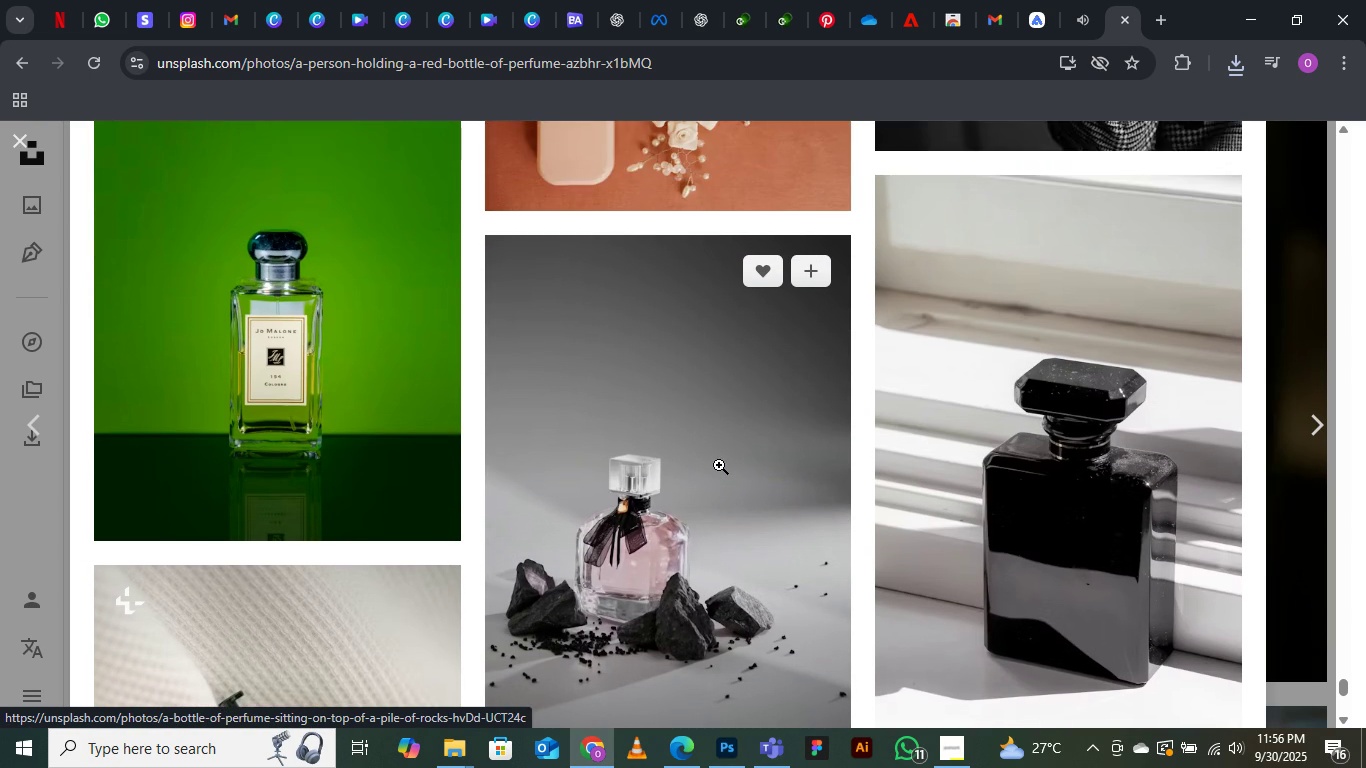 
scroll: coordinate [719, 465], scroll_direction: none, amount: 0.0
 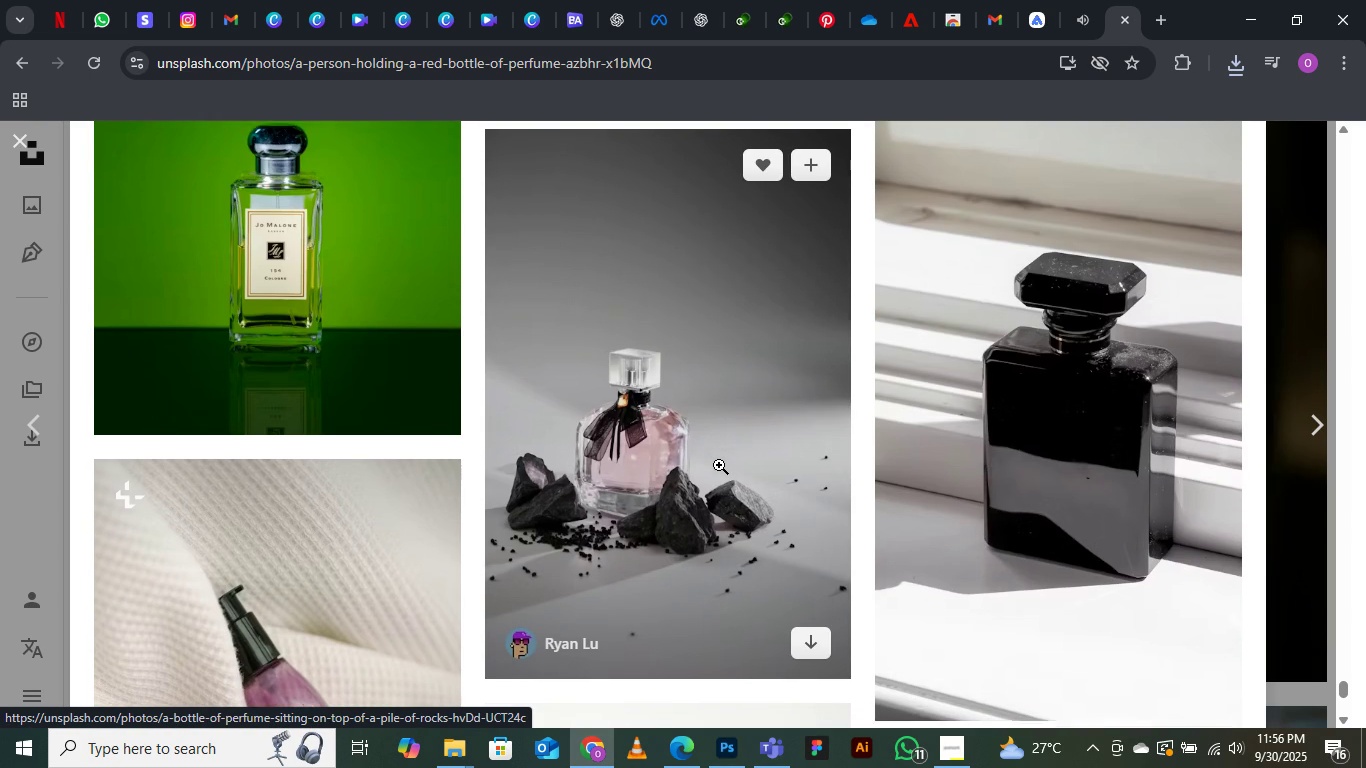 
scroll: coordinate [720, 465], scroll_direction: down, amount: 9.0
 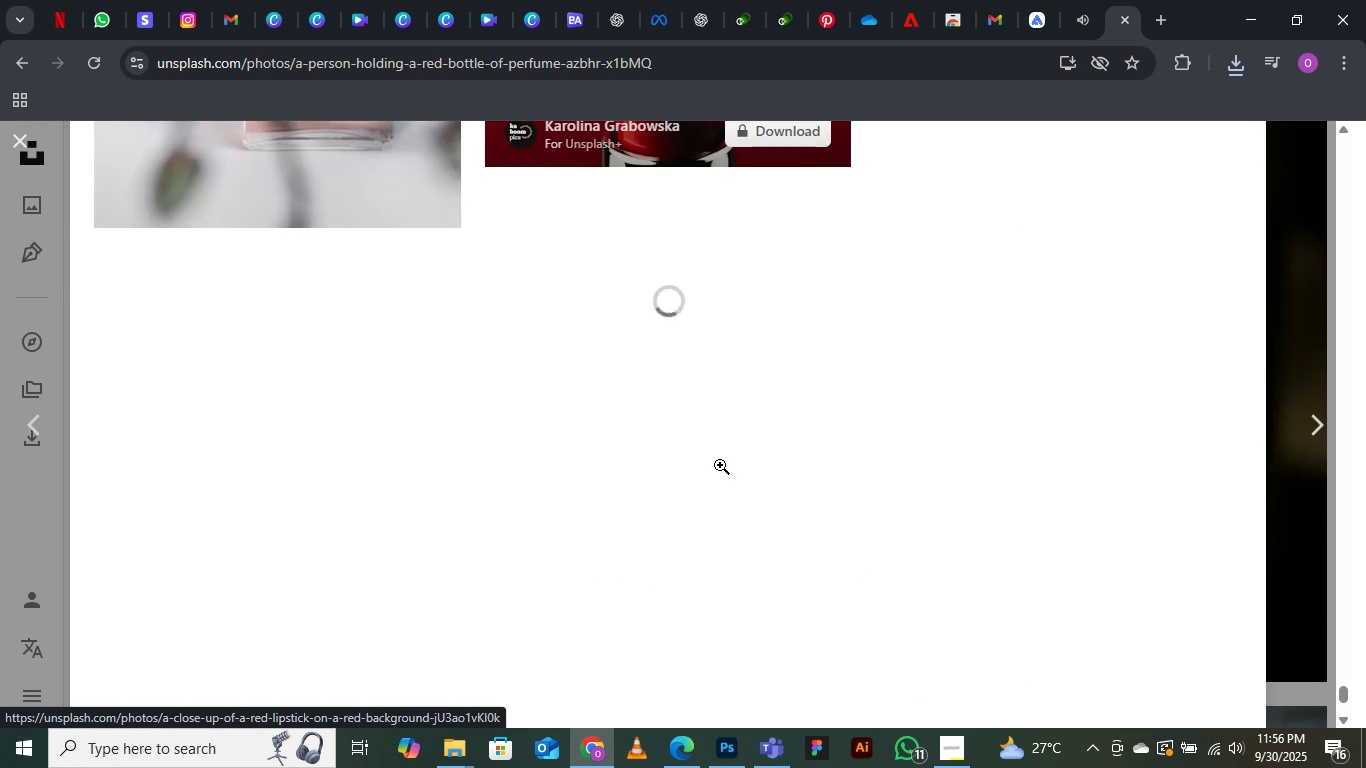 
scroll: coordinate [720, 465], scroll_direction: up, amount: 4.0
 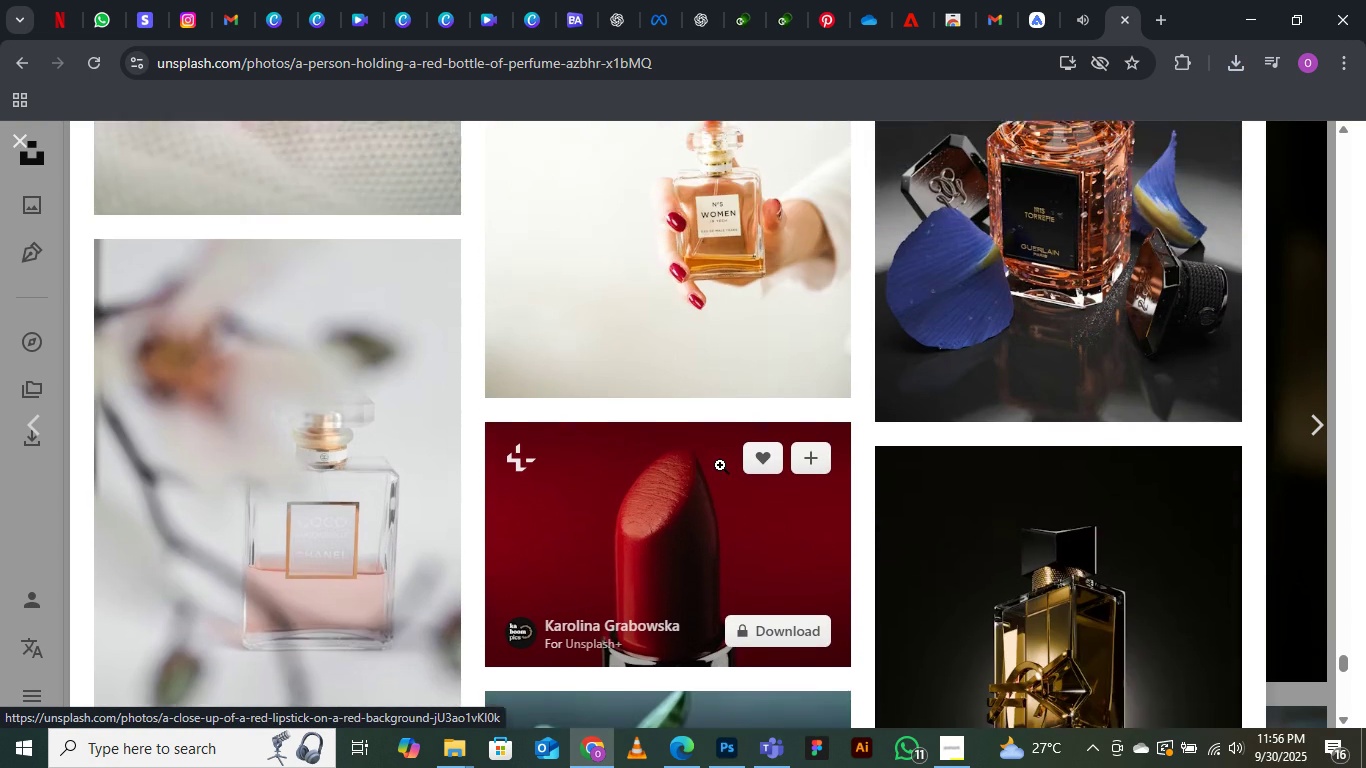 
scroll: coordinate [827, 450], scroll_direction: down, amount: 22.0
 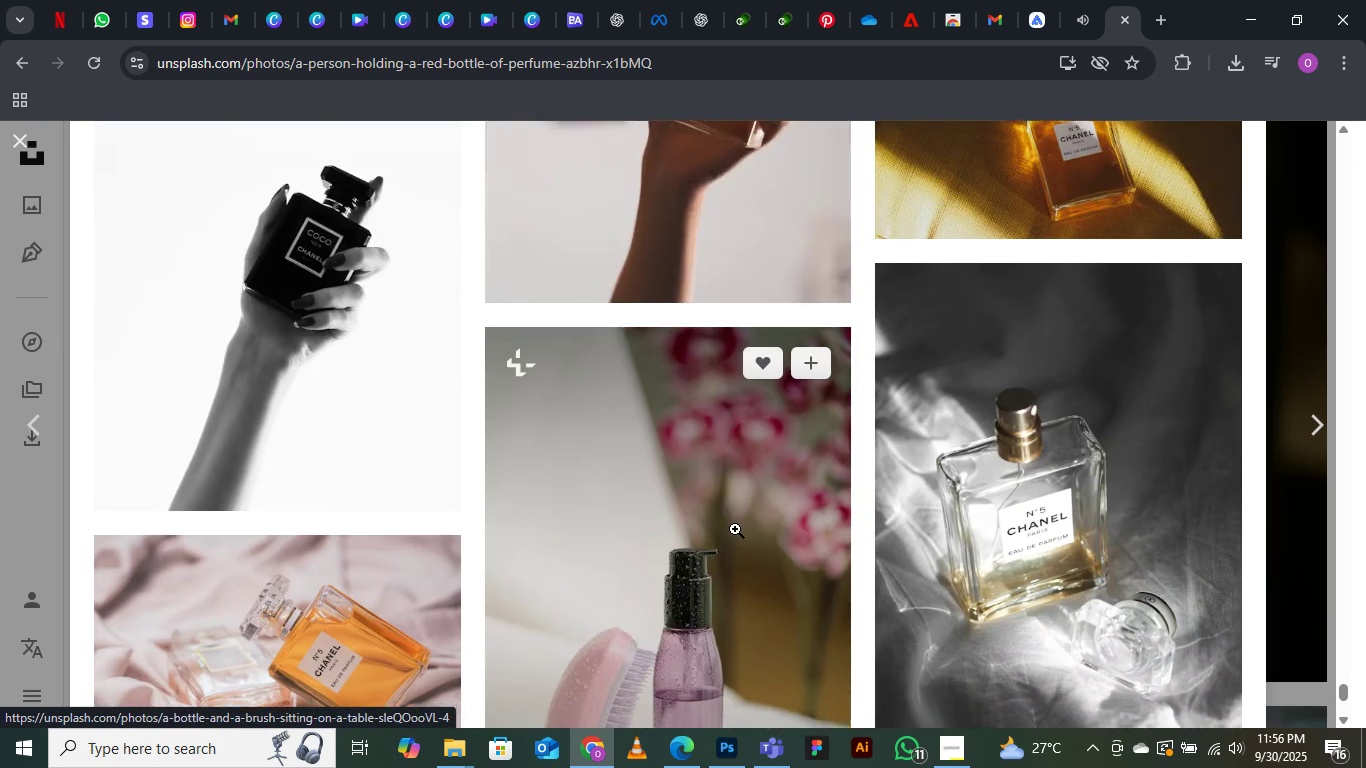 
scroll: coordinate [738, 527], scroll_direction: down, amount: 6.0
 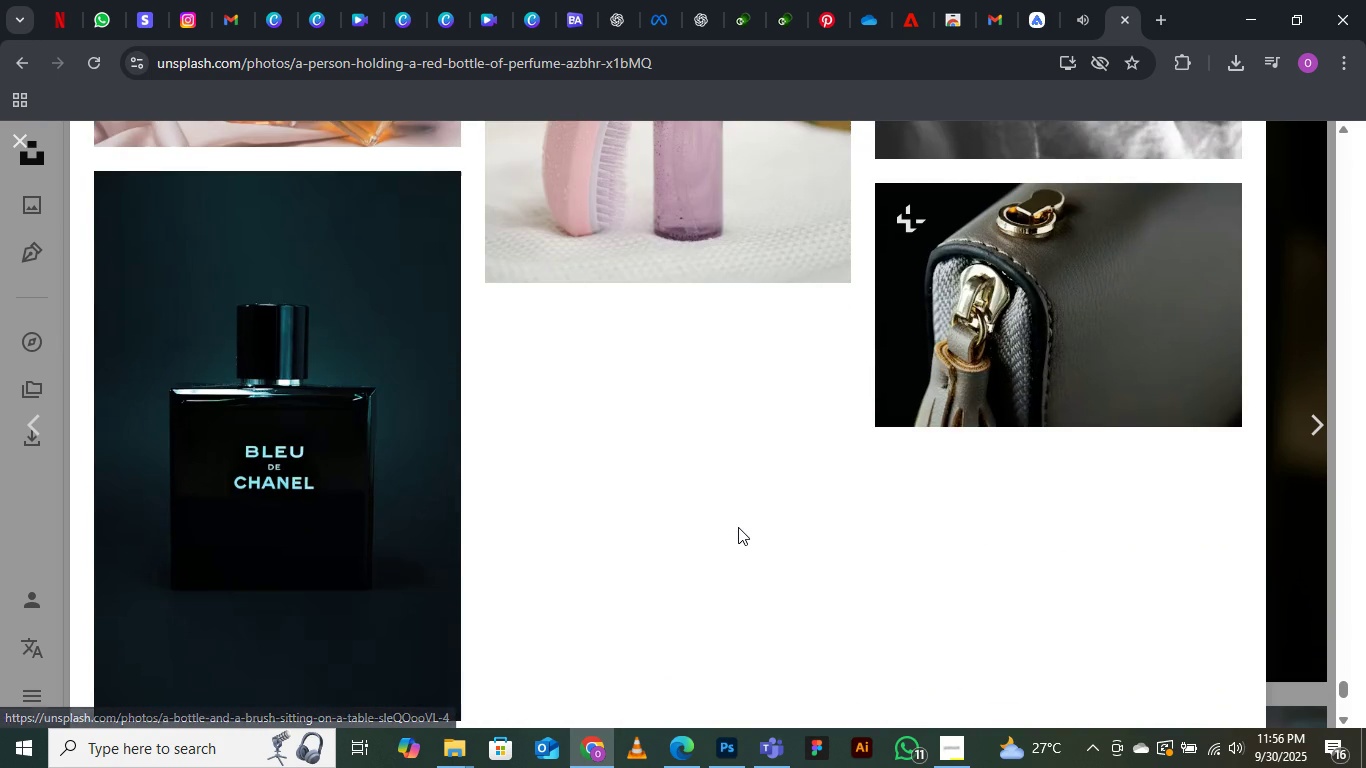 
scroll: coordinate [738, 527], scroll_direction: up, amount: 3.0
 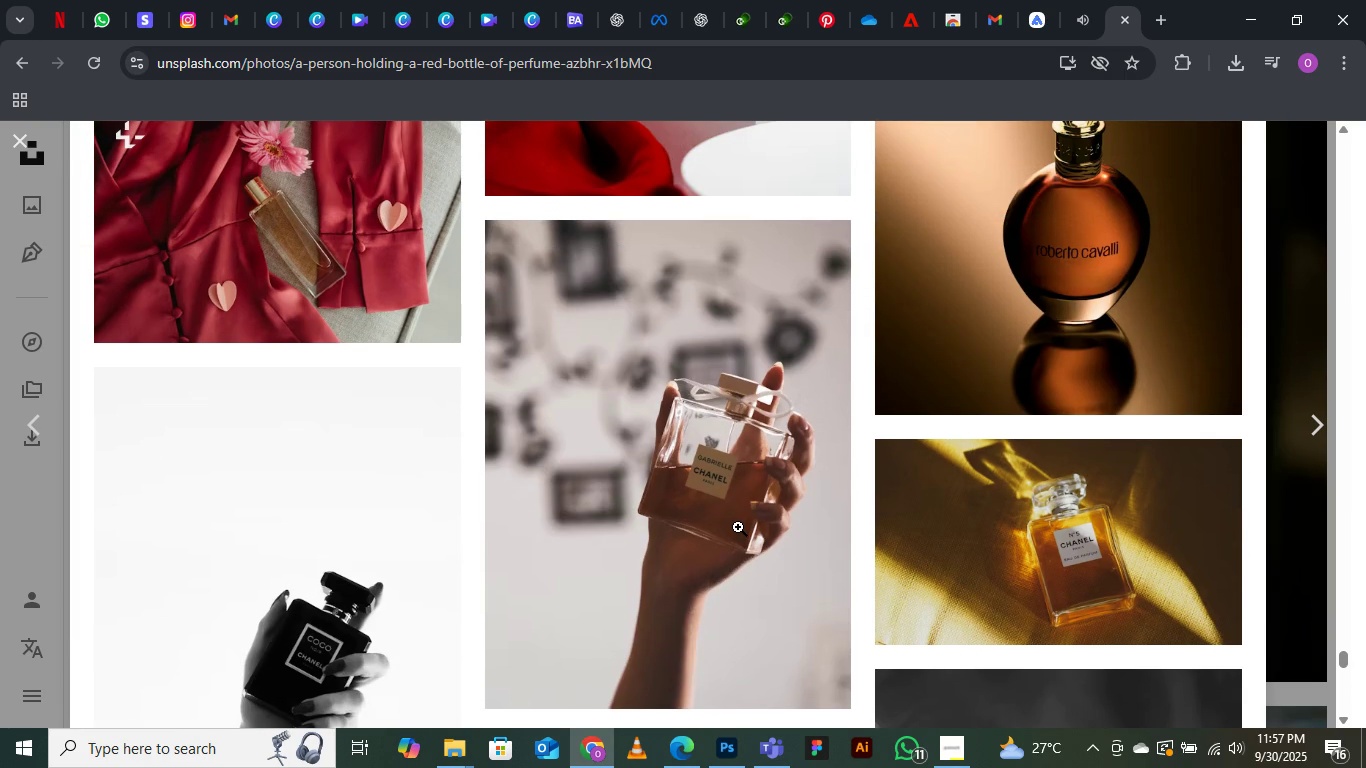 
scroll: coordinate [738, 527], scroll_direction: none, amount: 0.0
 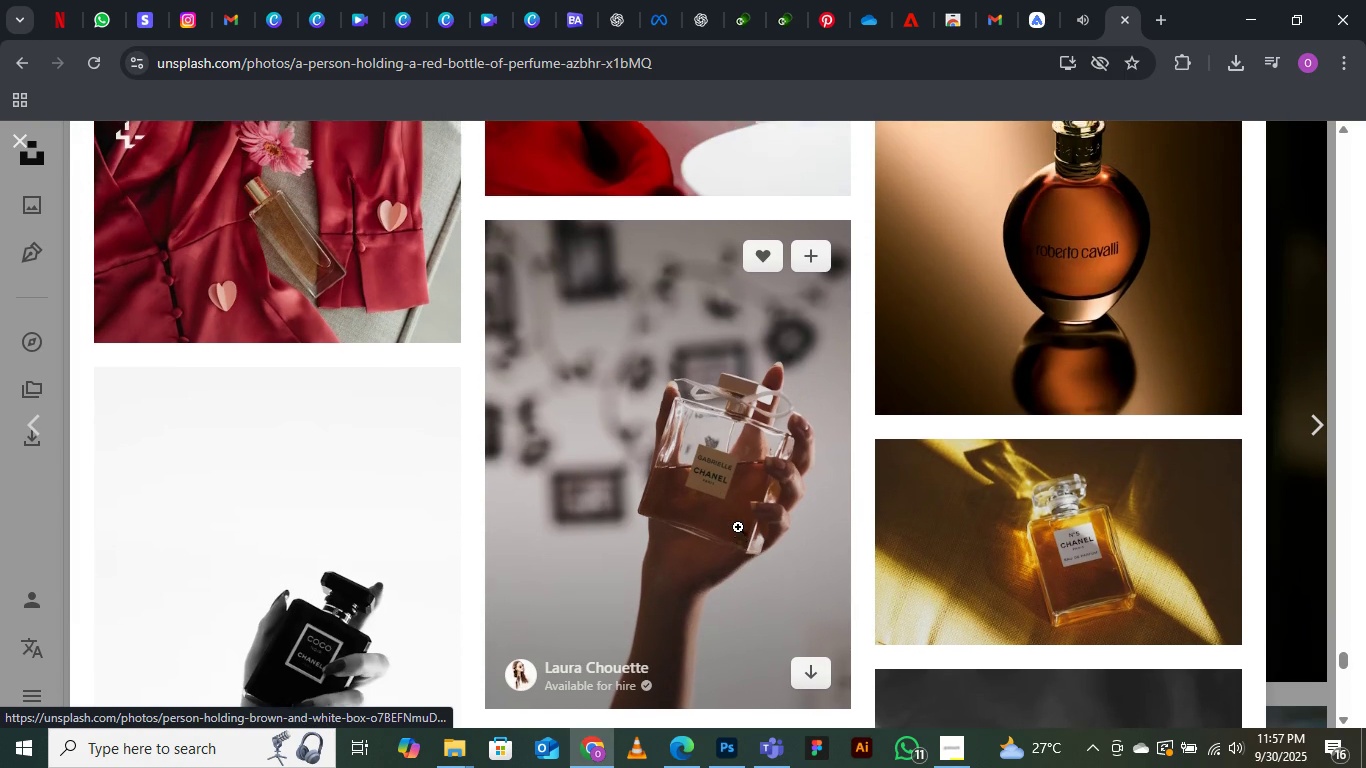 
scroll: coordinate [691, 403], scroll_direction: down, amount: 9.0
 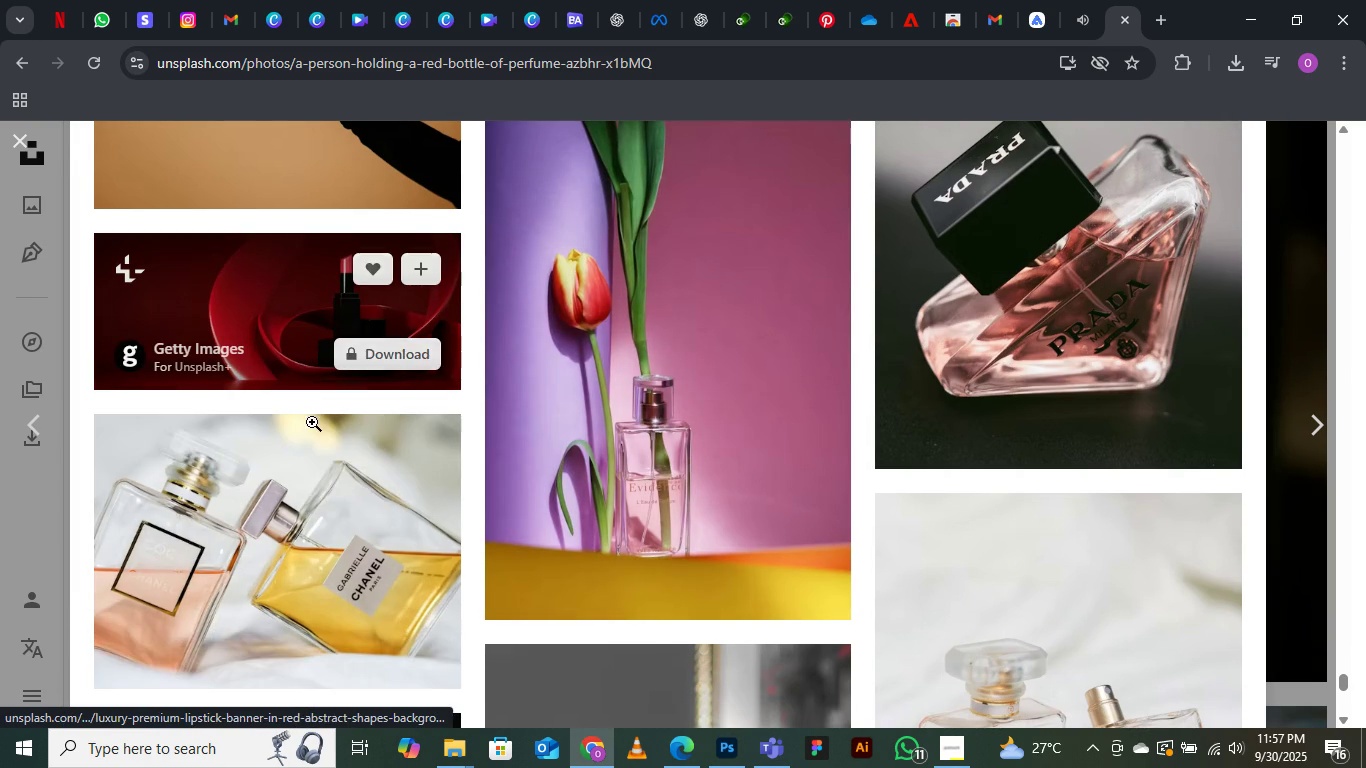 
scroll: coordinate [780, 472], scroll_direction: down, amount: 18.0
 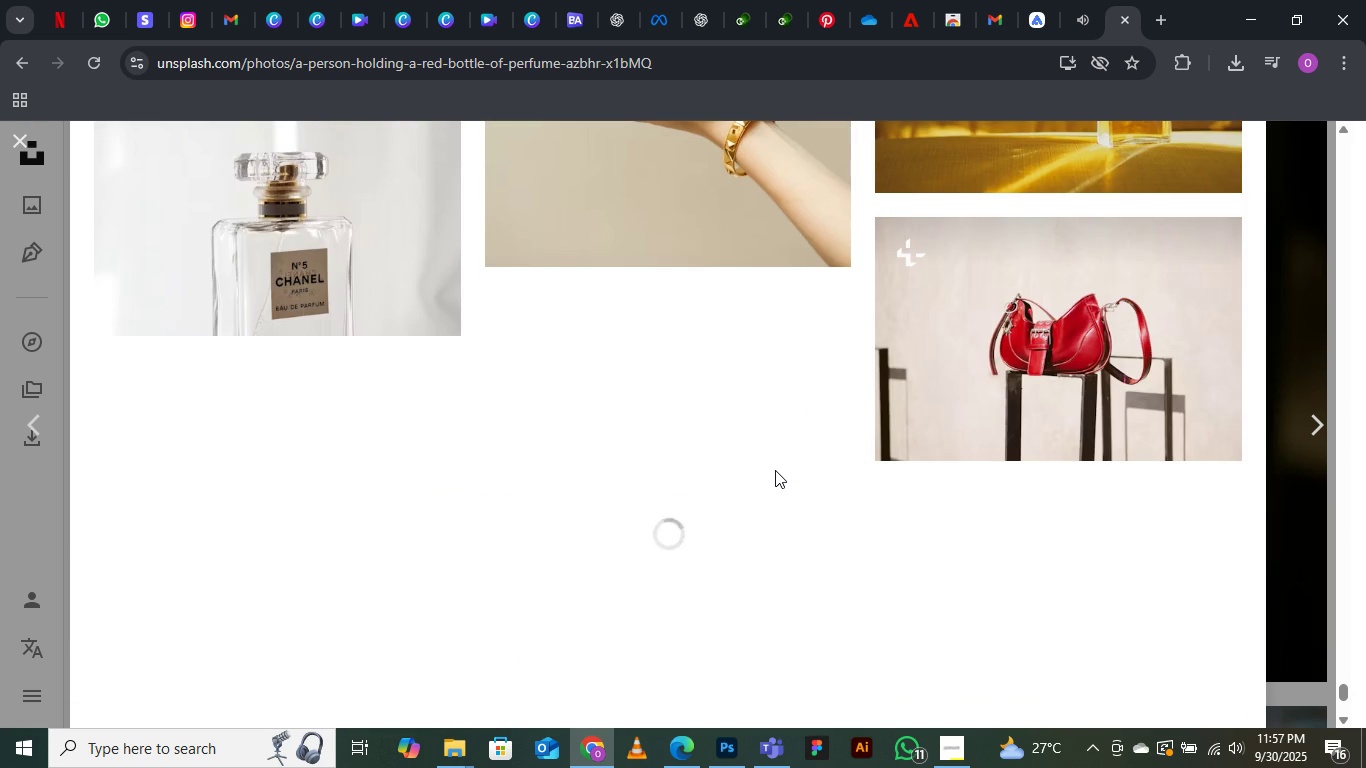 
scroll: coordinate [774, 470], scroll_direction: up, amount: 2.0
 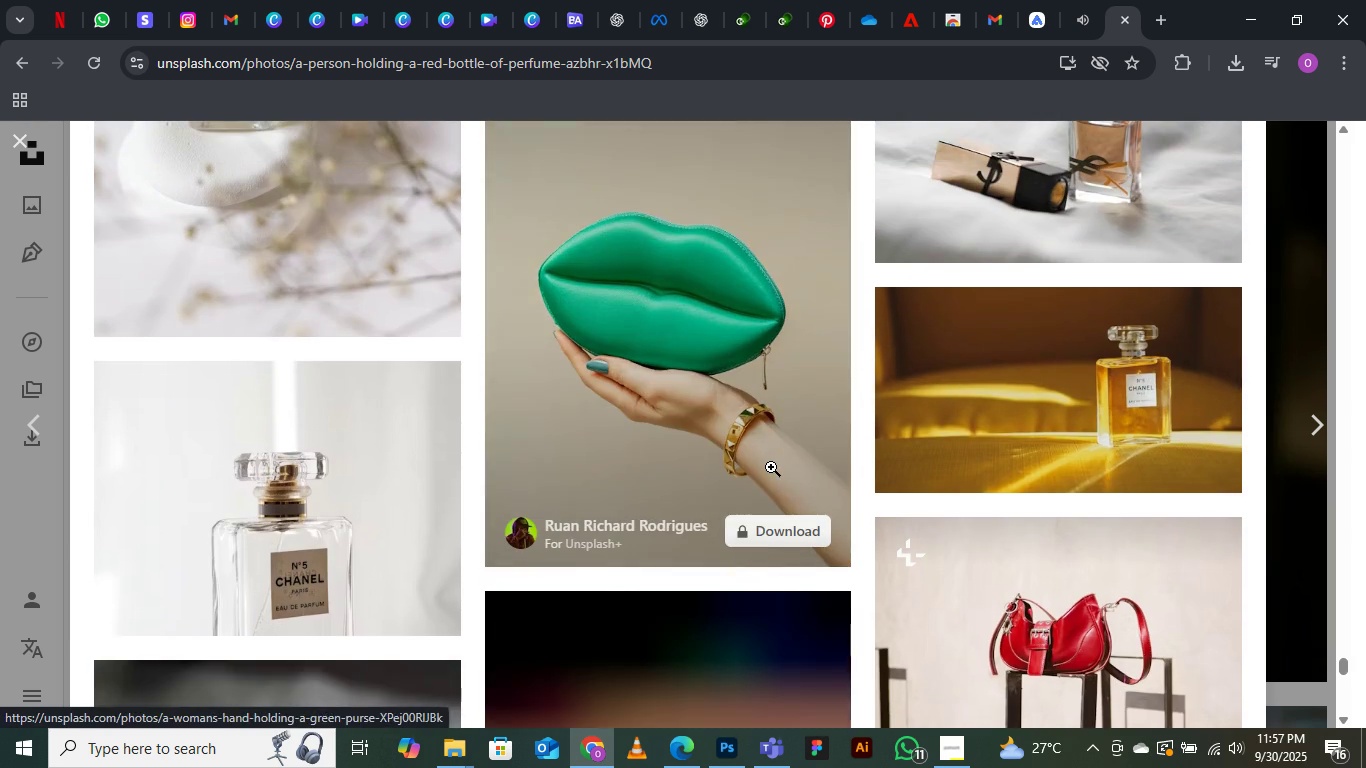 
scroll: coordinate [771, 467], scroll_direction: down, amount: 2.0
 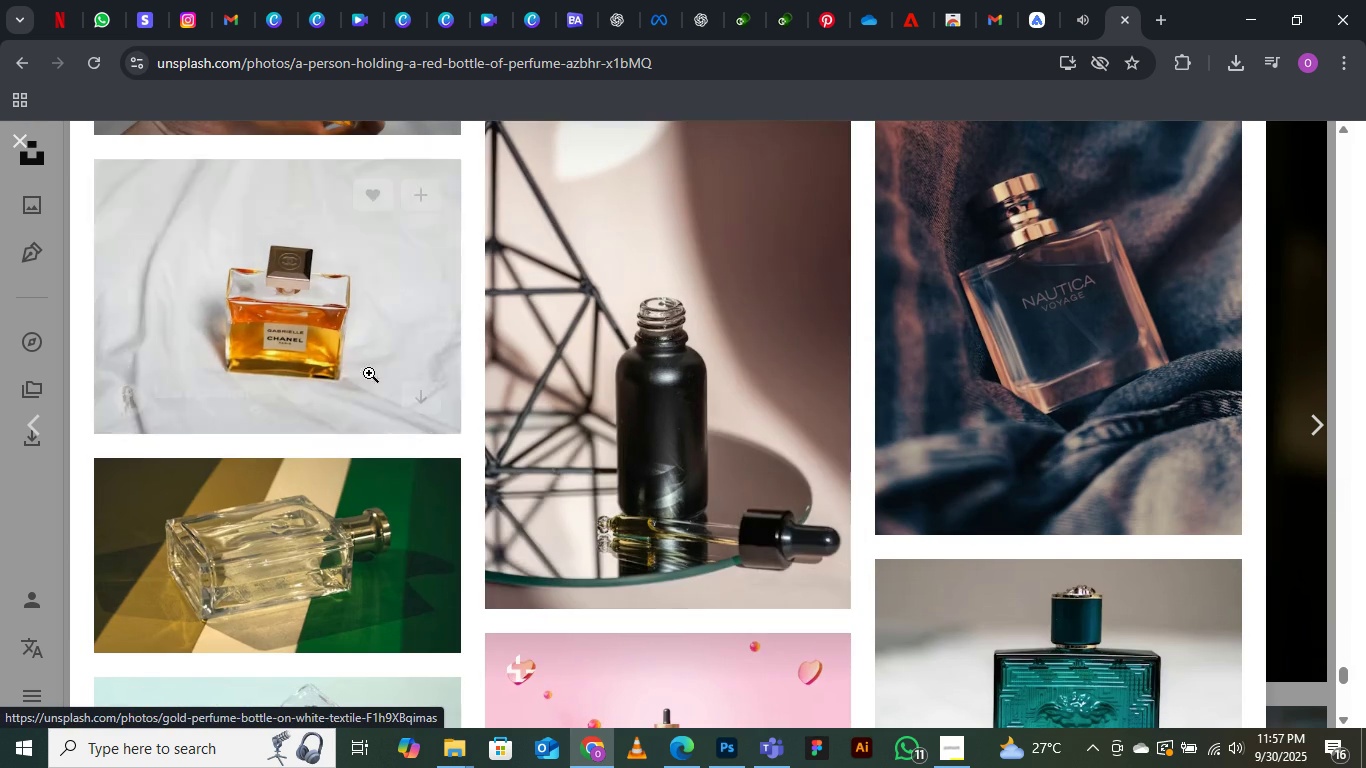 
scroll: coordinate [948, 399], scroll_direction: up, amount: 2.0
 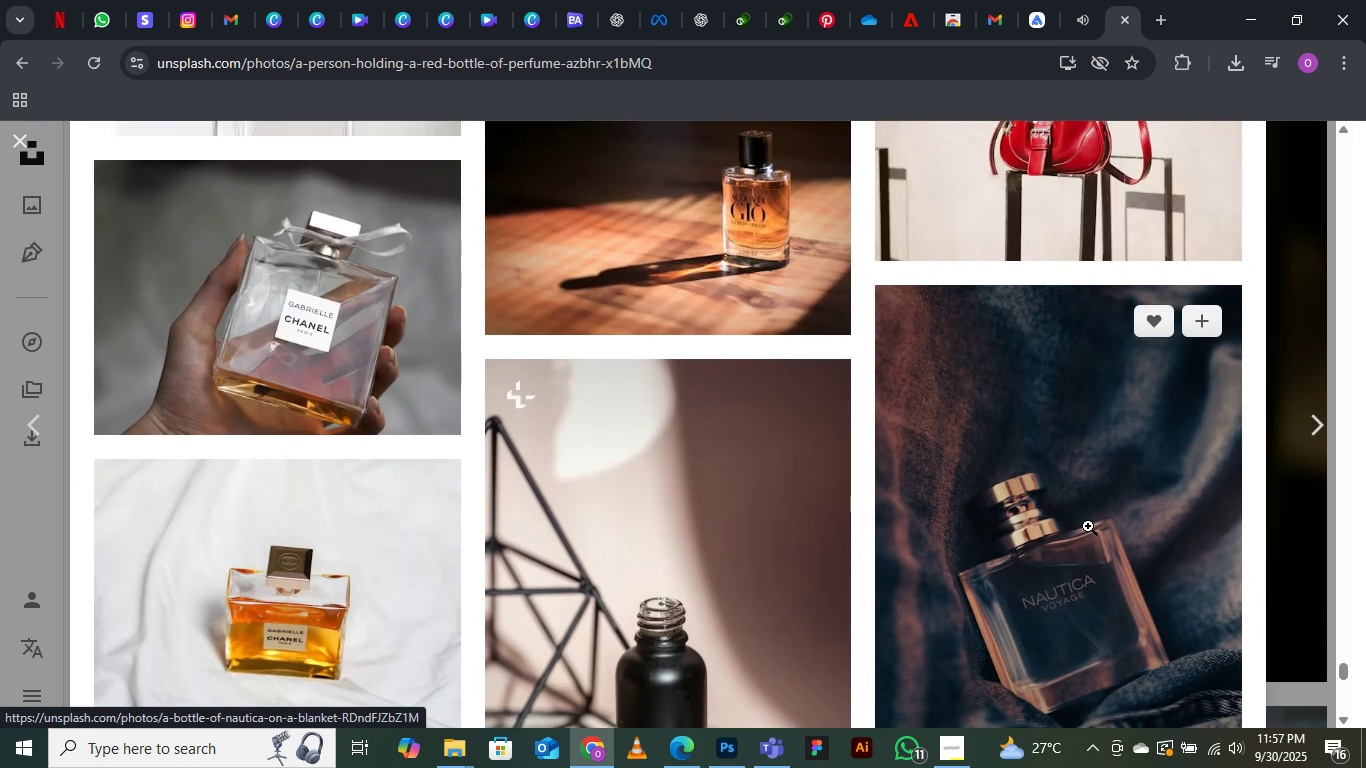 
scroll: coordinate [1088, 526], scroll_direction: down, amount: 1.0
 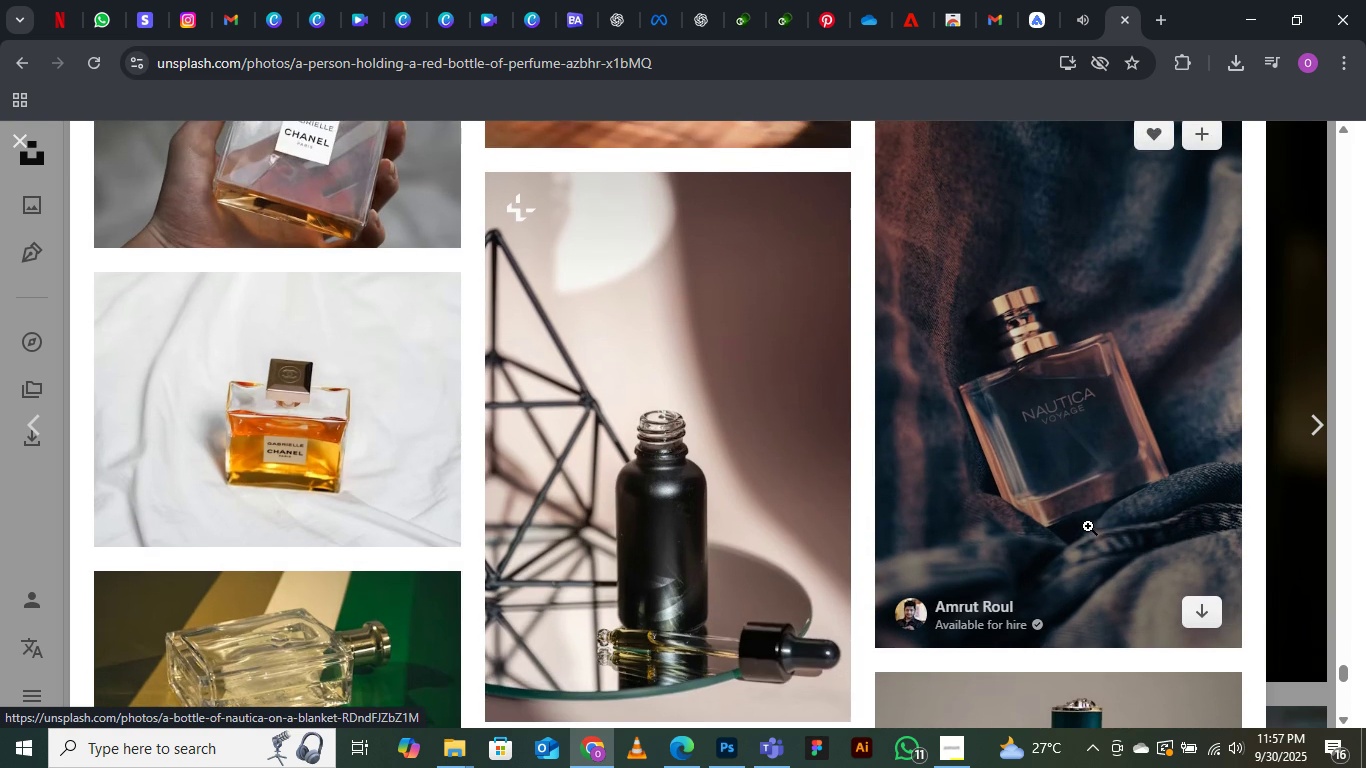 
scroll: coordinate [1088, 526], scroll_direction: none, amount: 0.0
 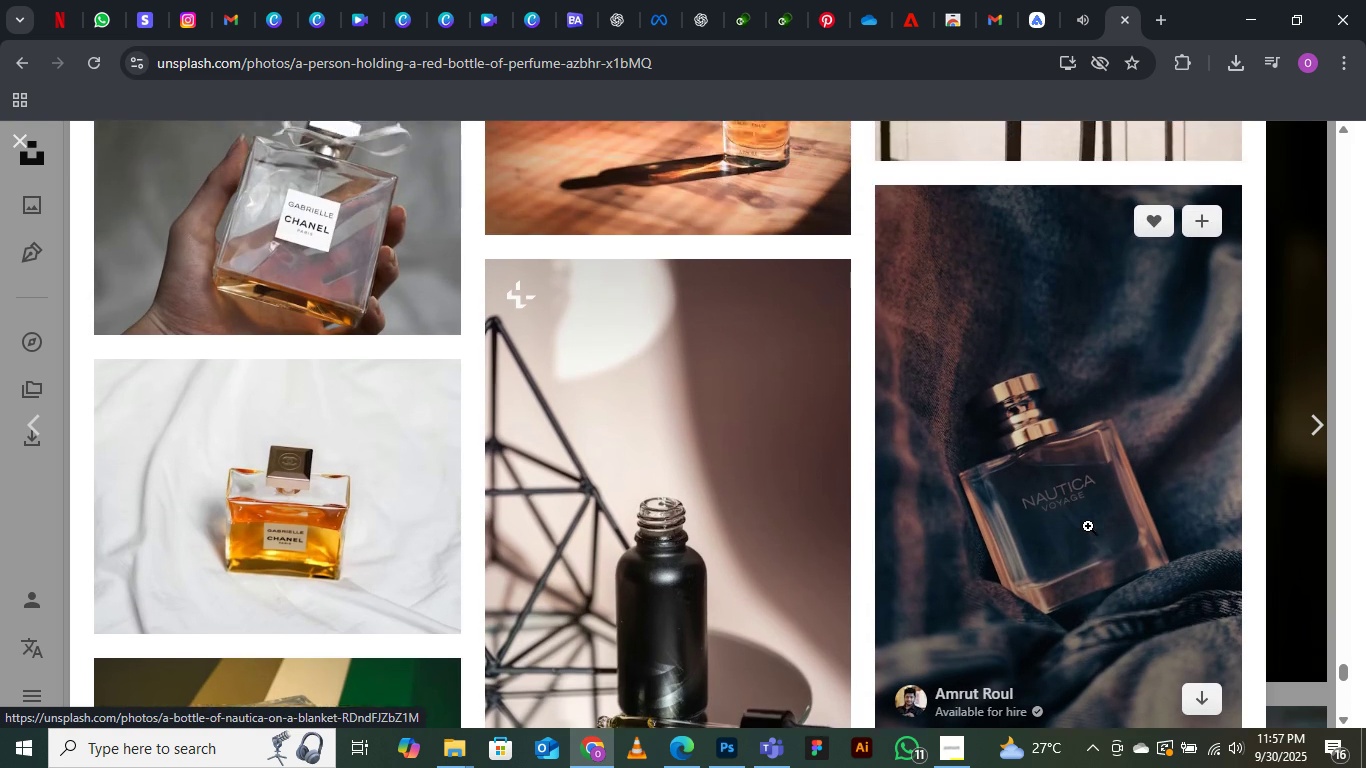 
scroll: coordinate [242, 376], scroll_direction: down, amount: 15.0
 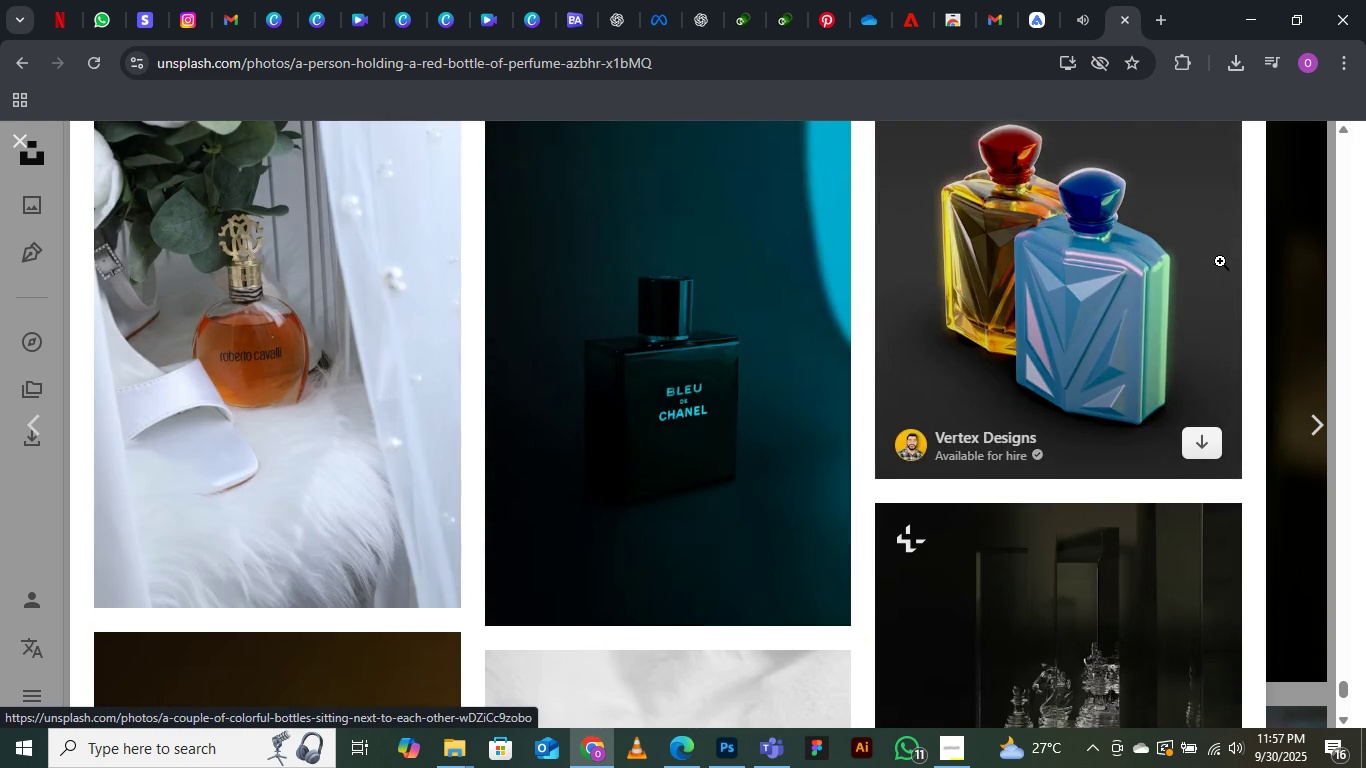 
scroll: coordinate [498, 399], scroll_direction: down, amount: 7.0
 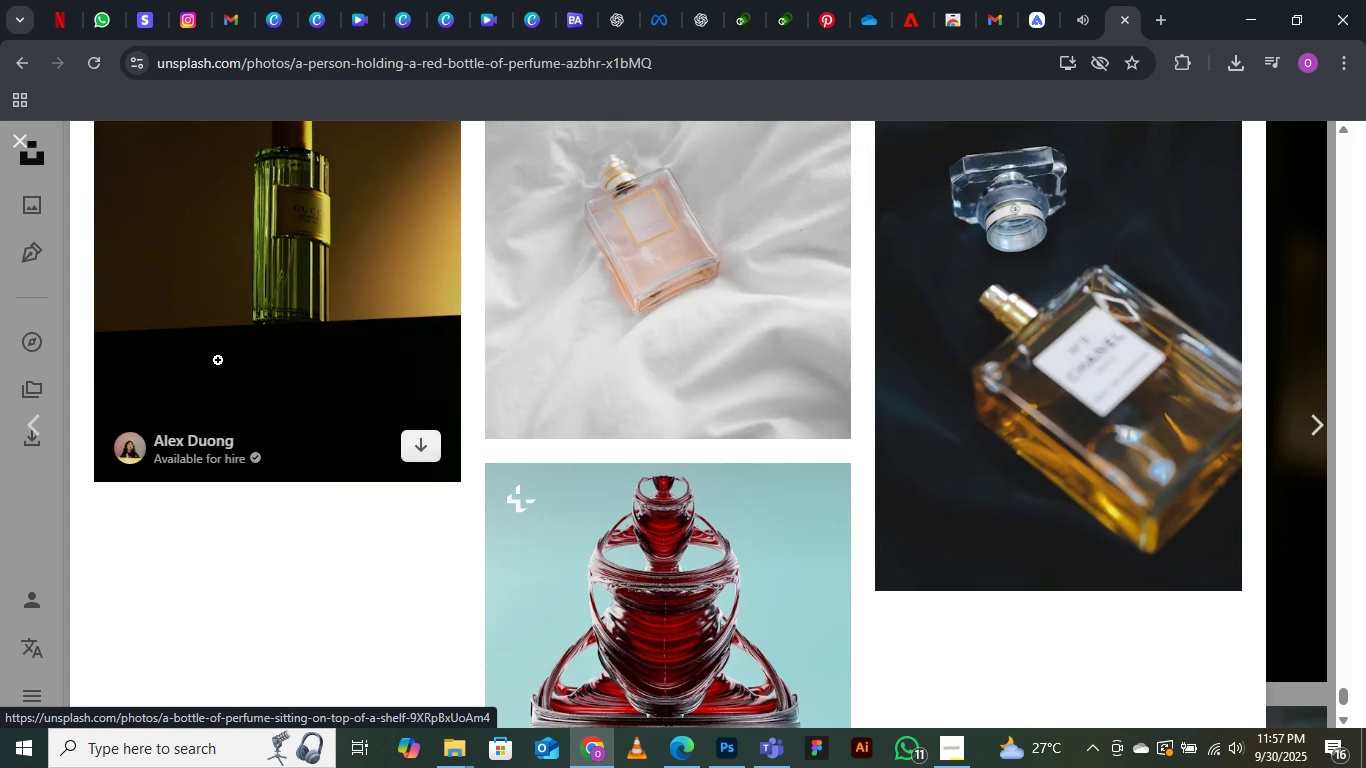 
scroll: coordinate [223, 357], scroll_direction: none, amount: 0.0
 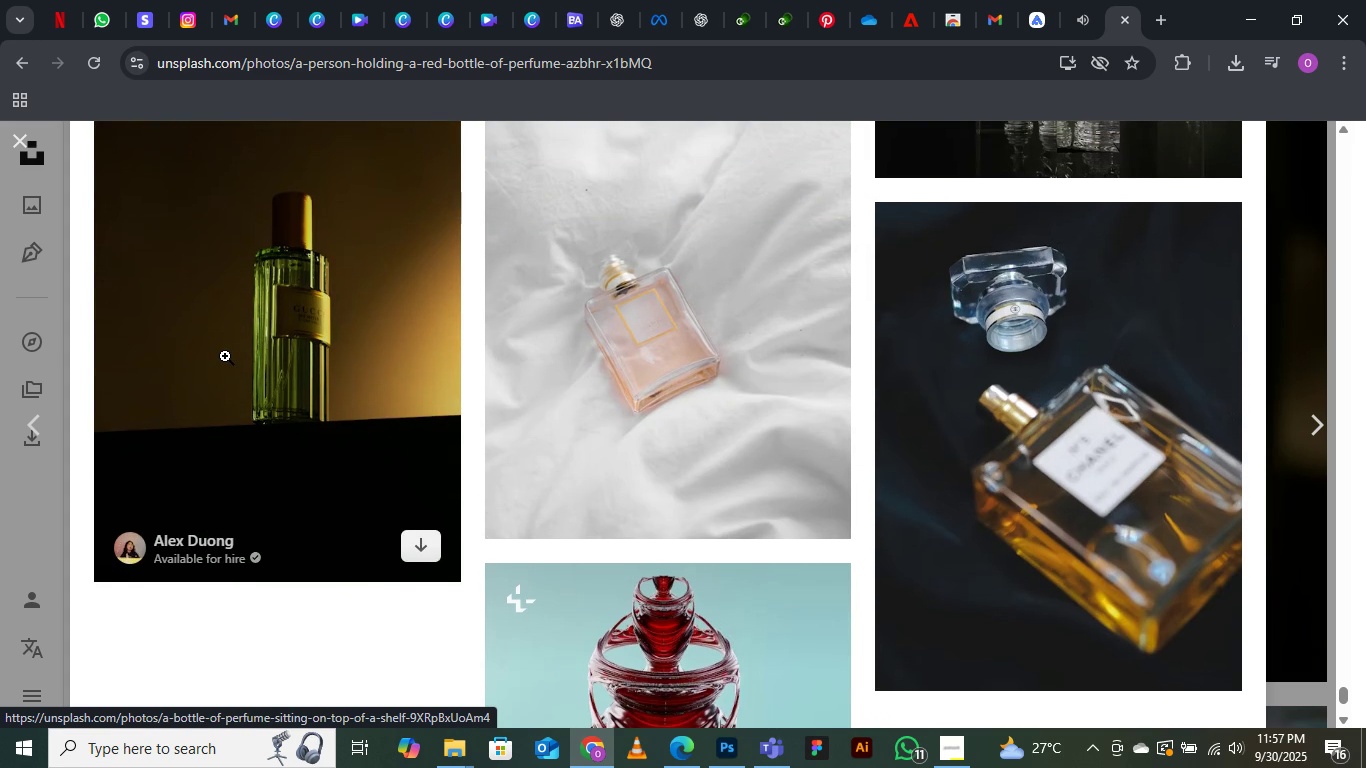 
scroll: coordinate [228, 356], scroll_direction: up, amount: 2.0
 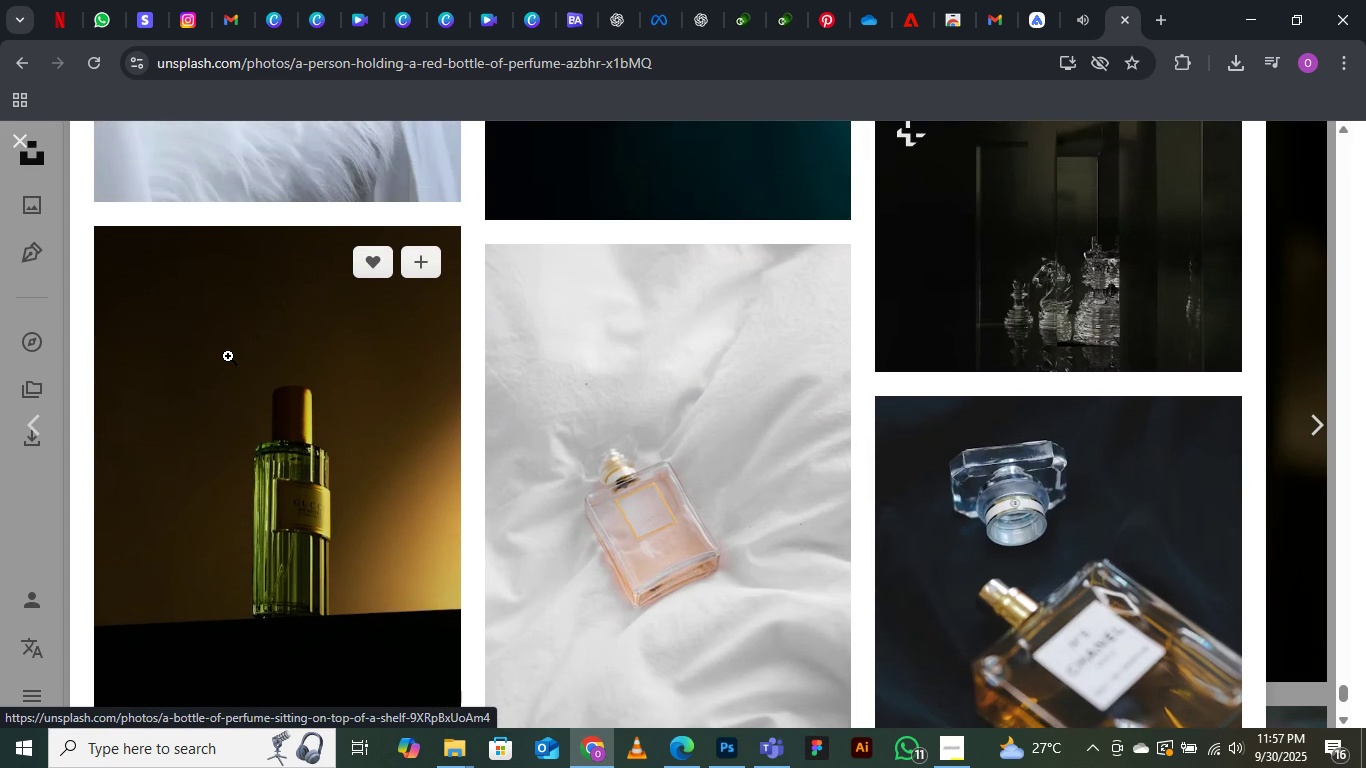 
scroll: coordinate [667, 324], scroll_direction: down, amount: 13.0
 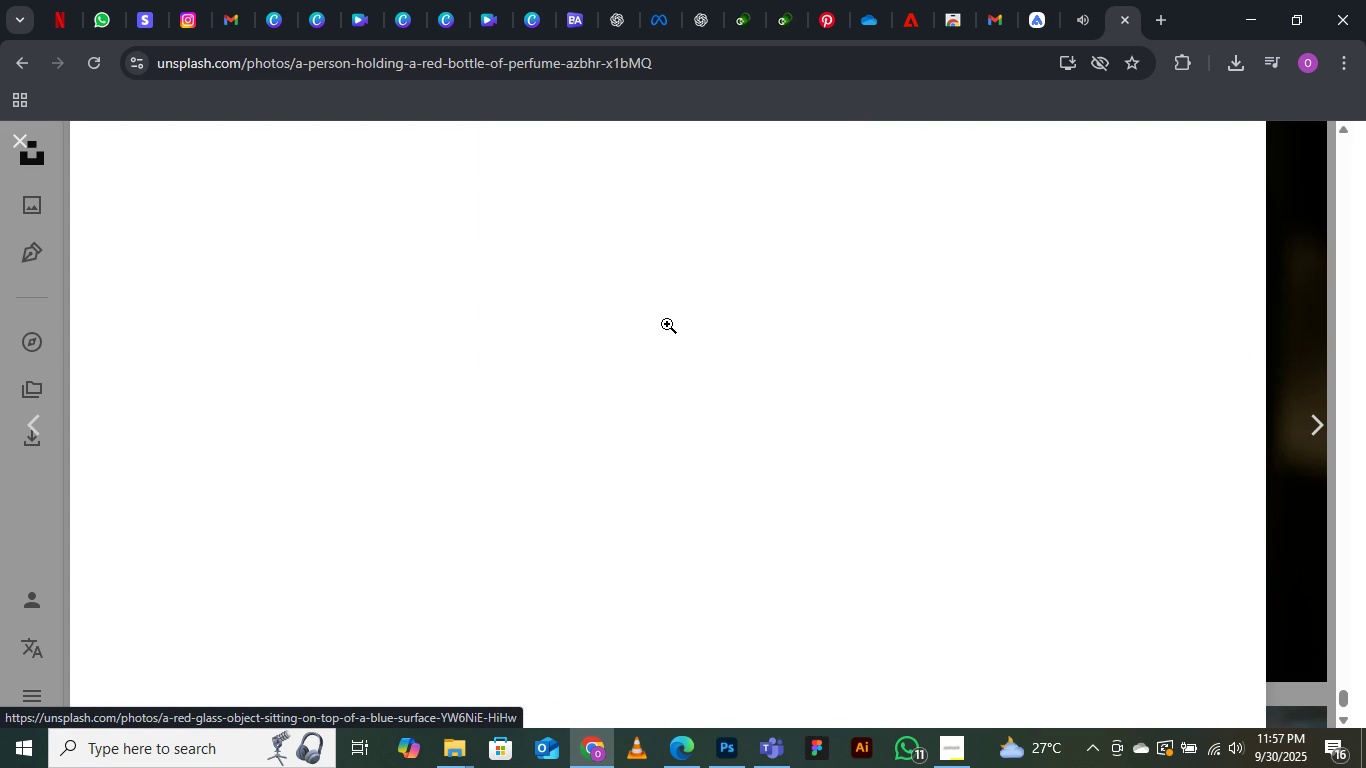 
scroll: coordinate [668, 323], scroll_direction: up, amount: 13.0
 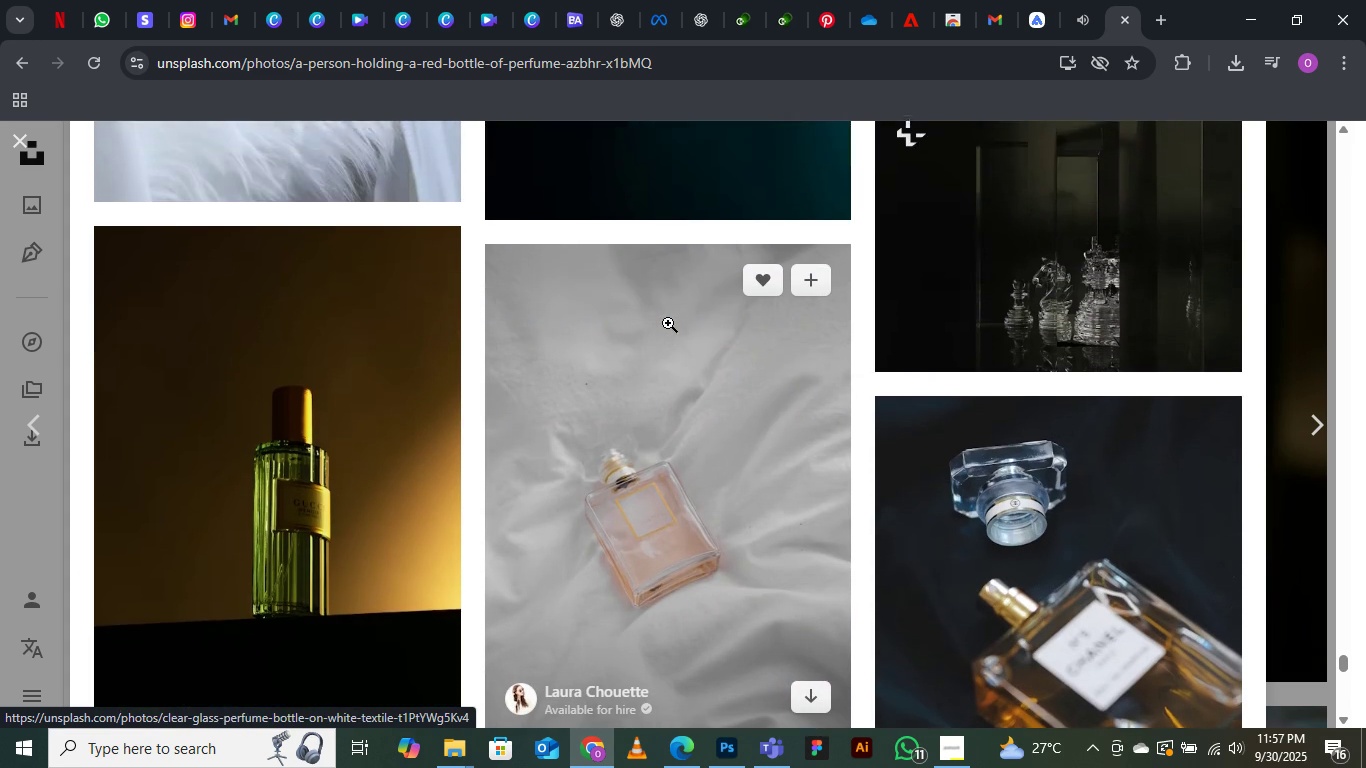 
scroll: coordinate [668, 323], scroll_direction: none, amount: 0.0
 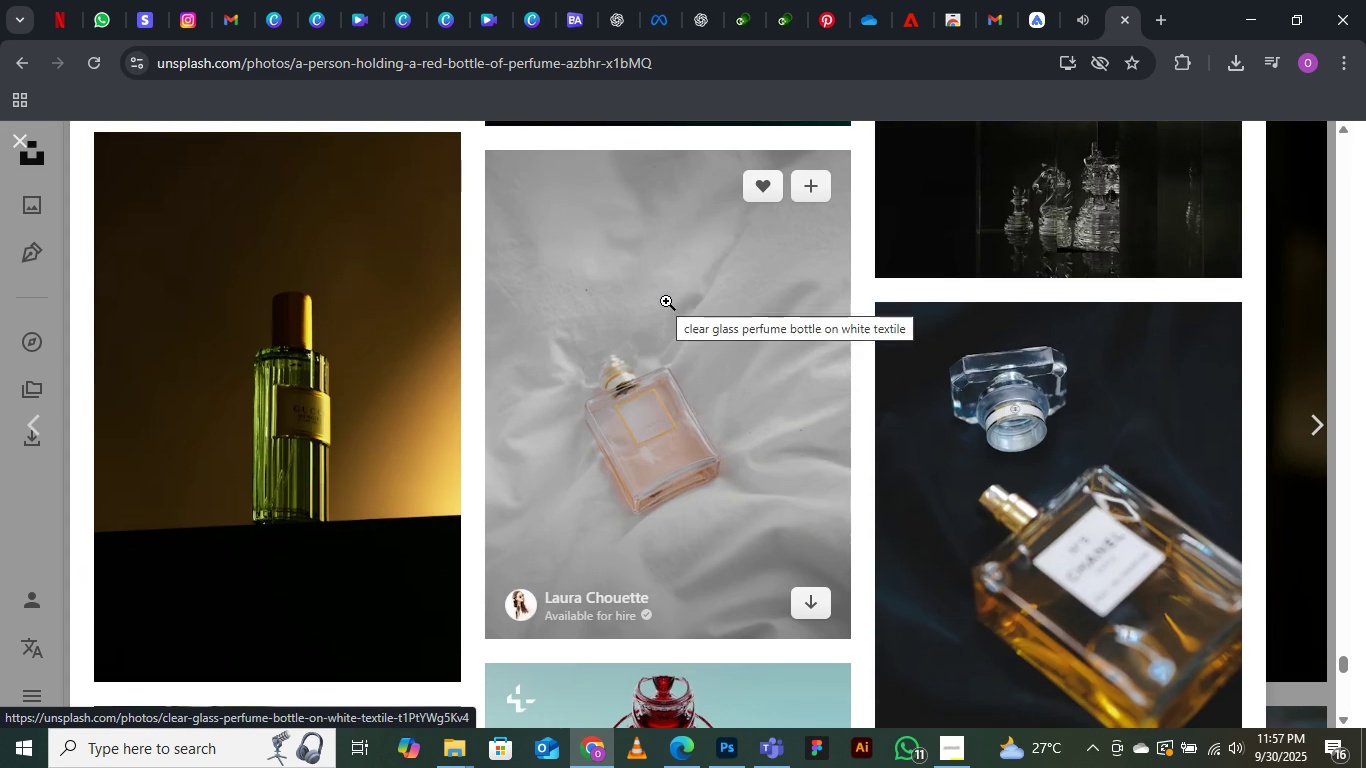 
scroll: coordinate [666, 301], scroll_direction: down, amount: 15.0
 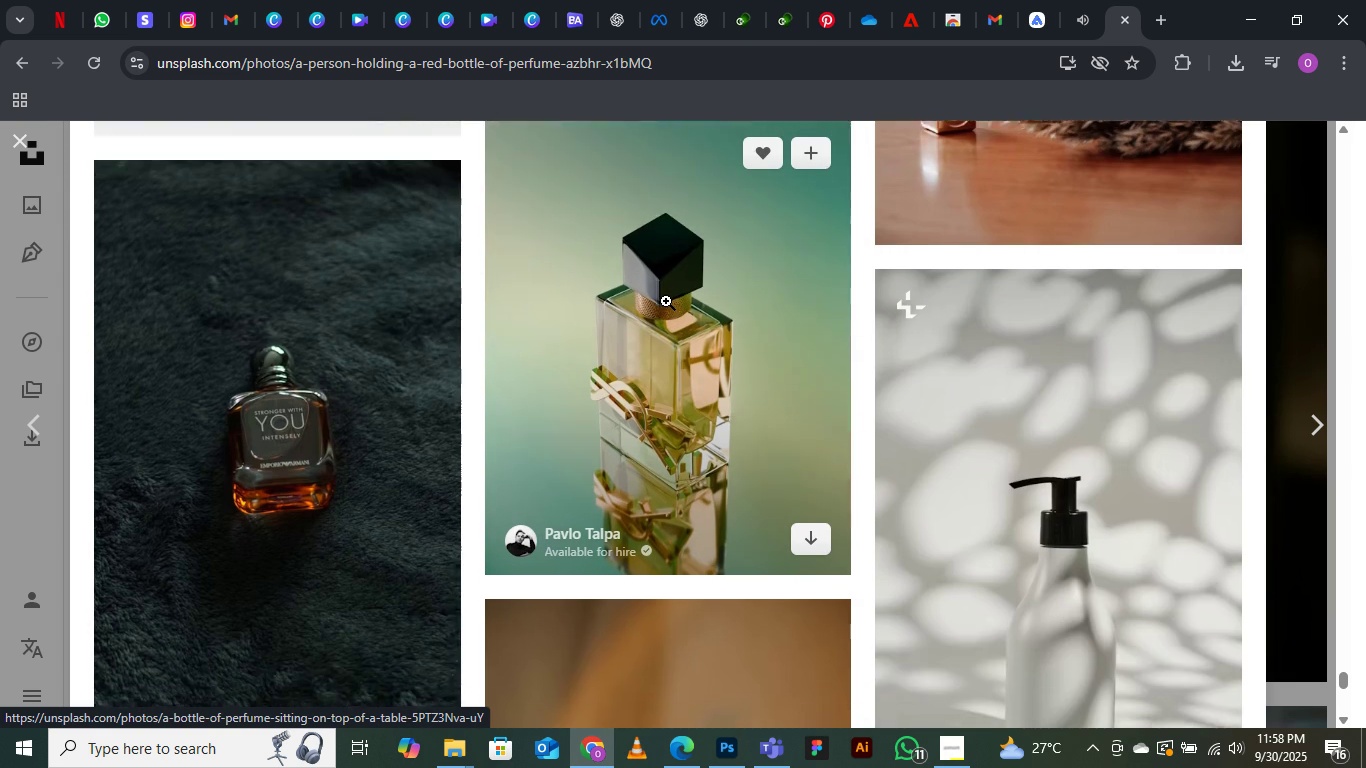 
scroll: coordinate [666, 301], scroll_direction: none, amount: 0.0
 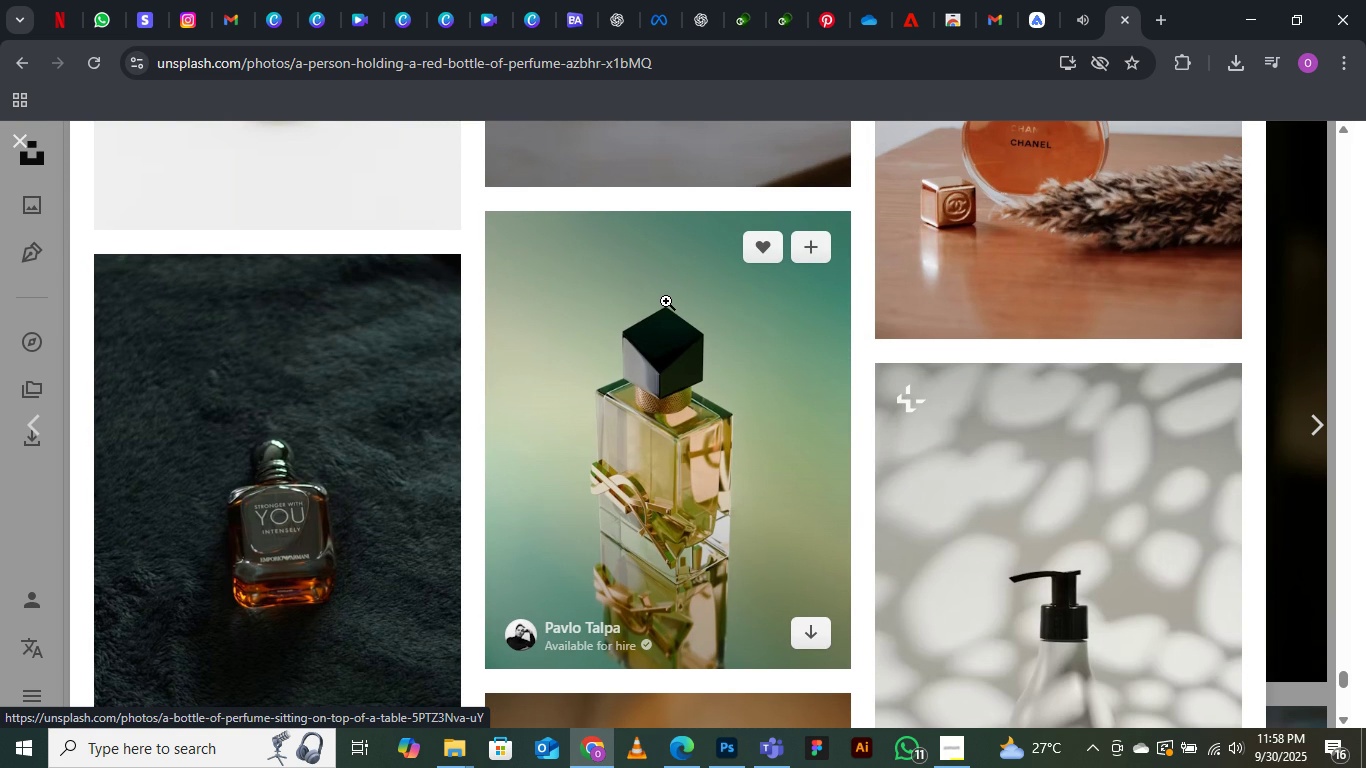 
scroll: coordinate [666, 301], scroll_direction: down, amount: 4.0
 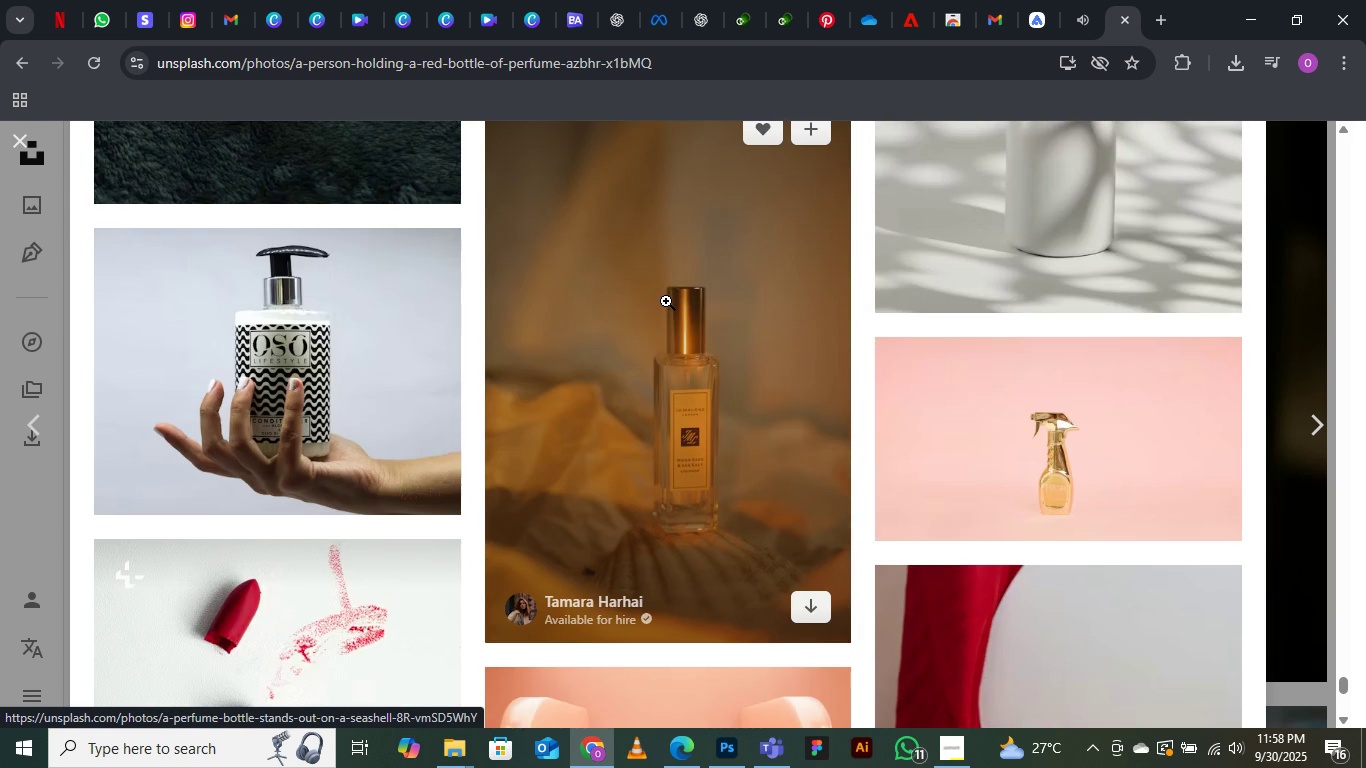 
scroll: coordinate [666, 301], scroll_direction: none, amount: 0.0
 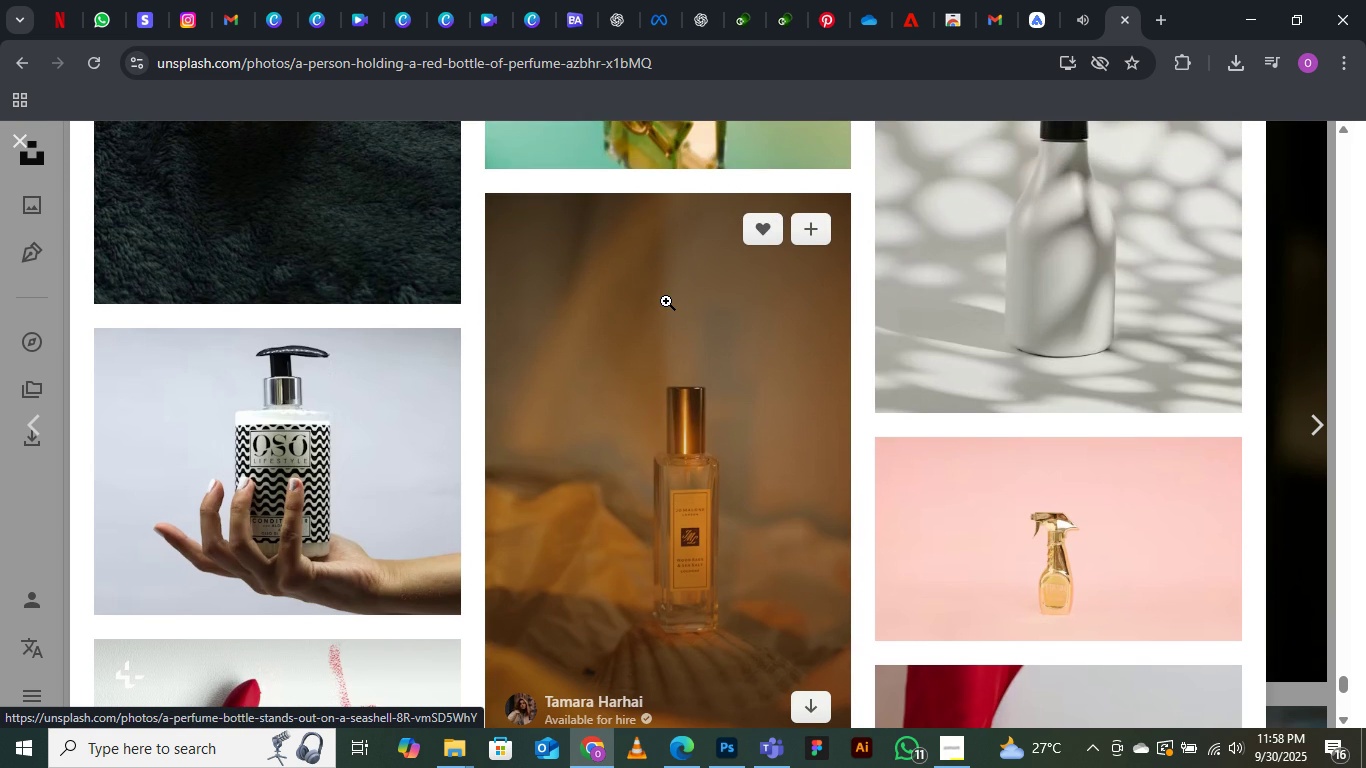 
scroll: coordinate [702, 559], scroll_direction: down, amount: 4.0
 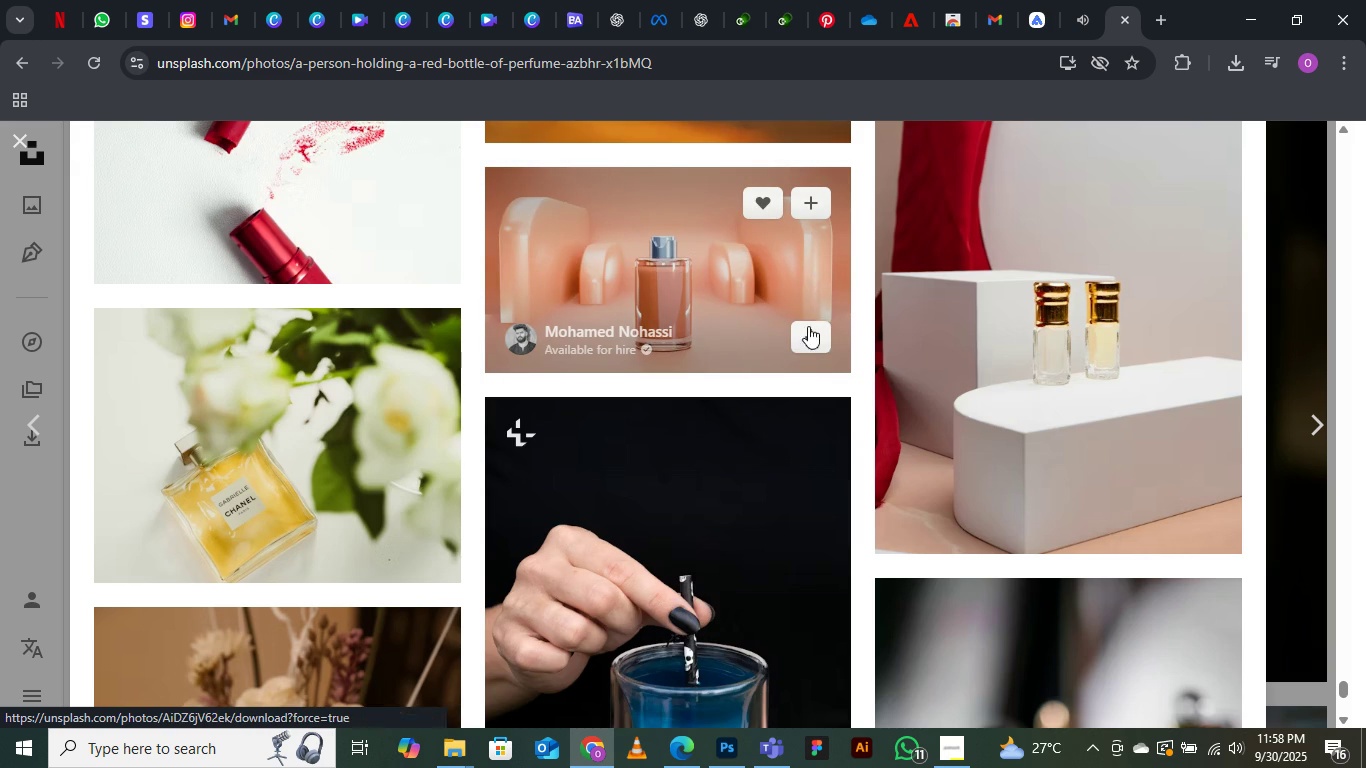 
left_click([806, 338])
 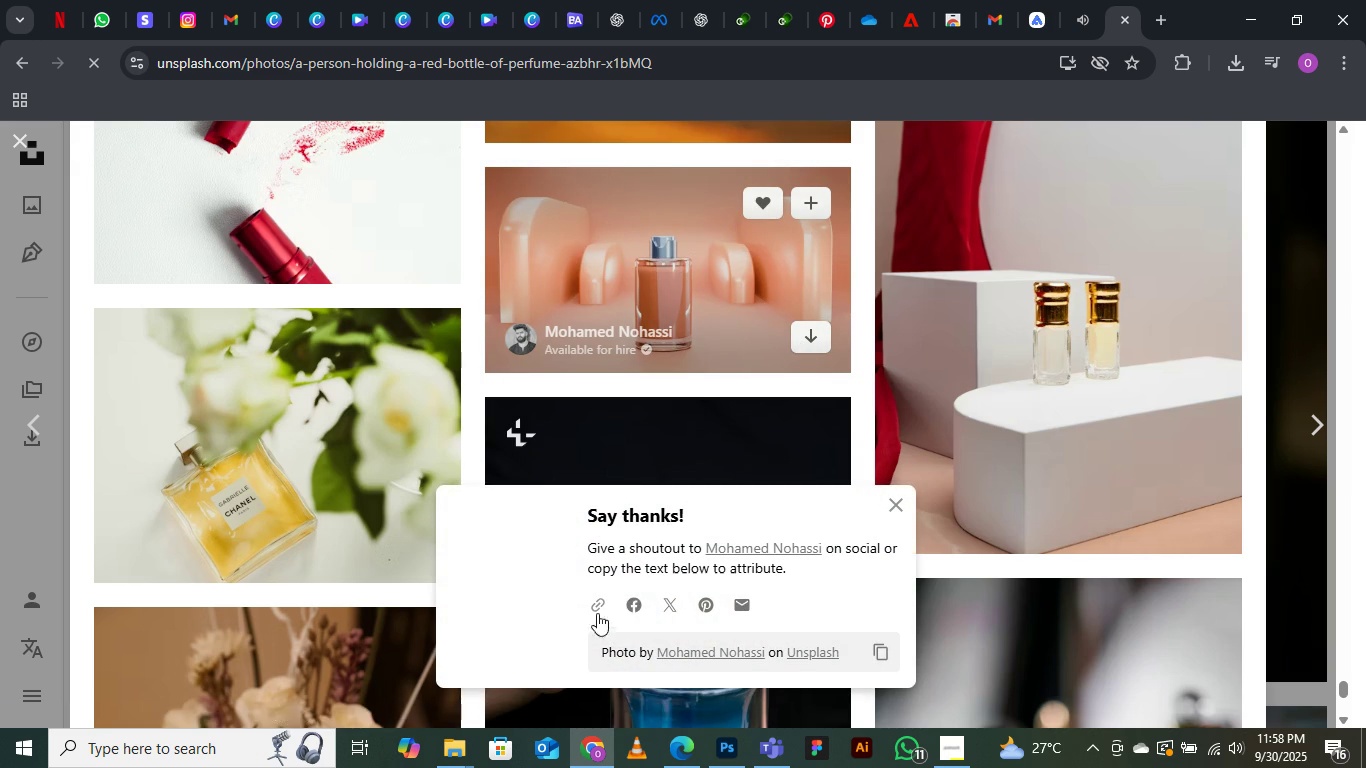 
scroll: coordinate [621, 615], scroll_direction: down, amount: 14.0
 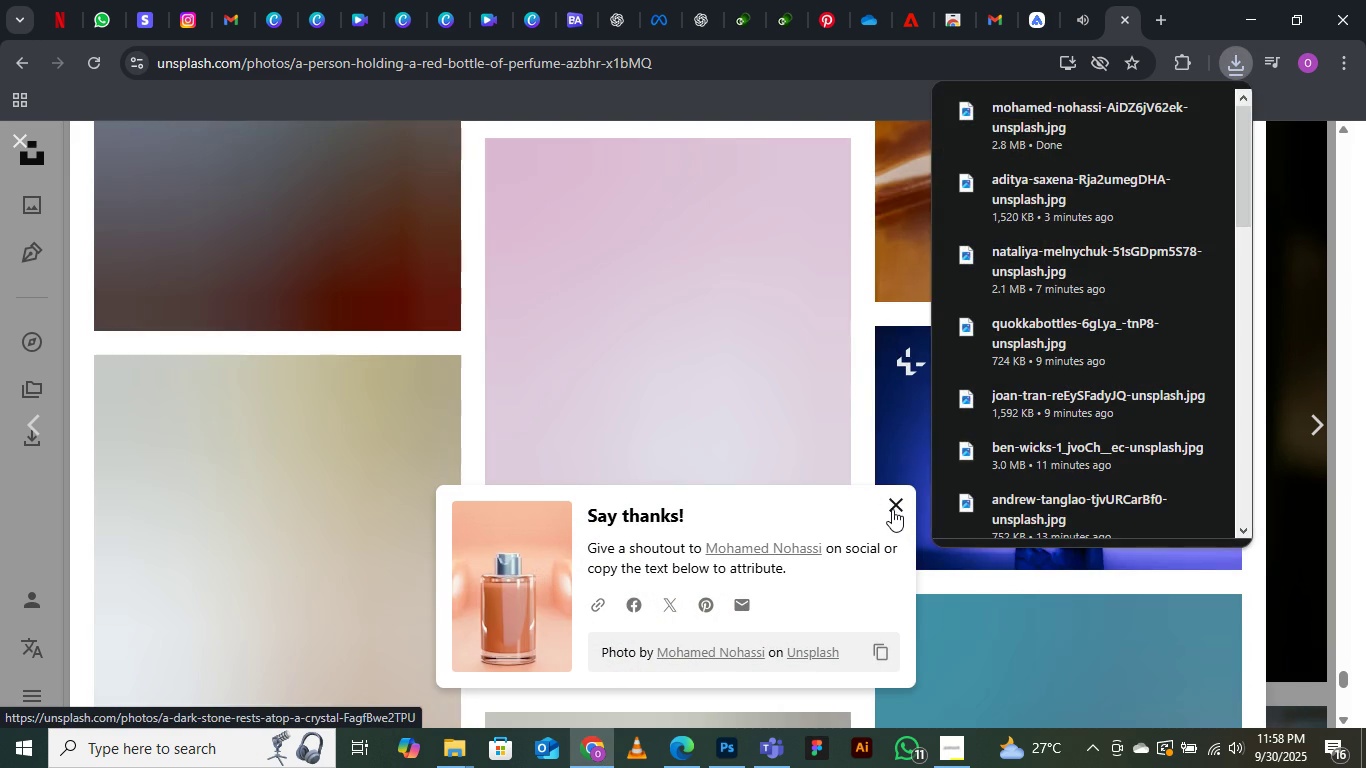 
left_click([893, 503])
 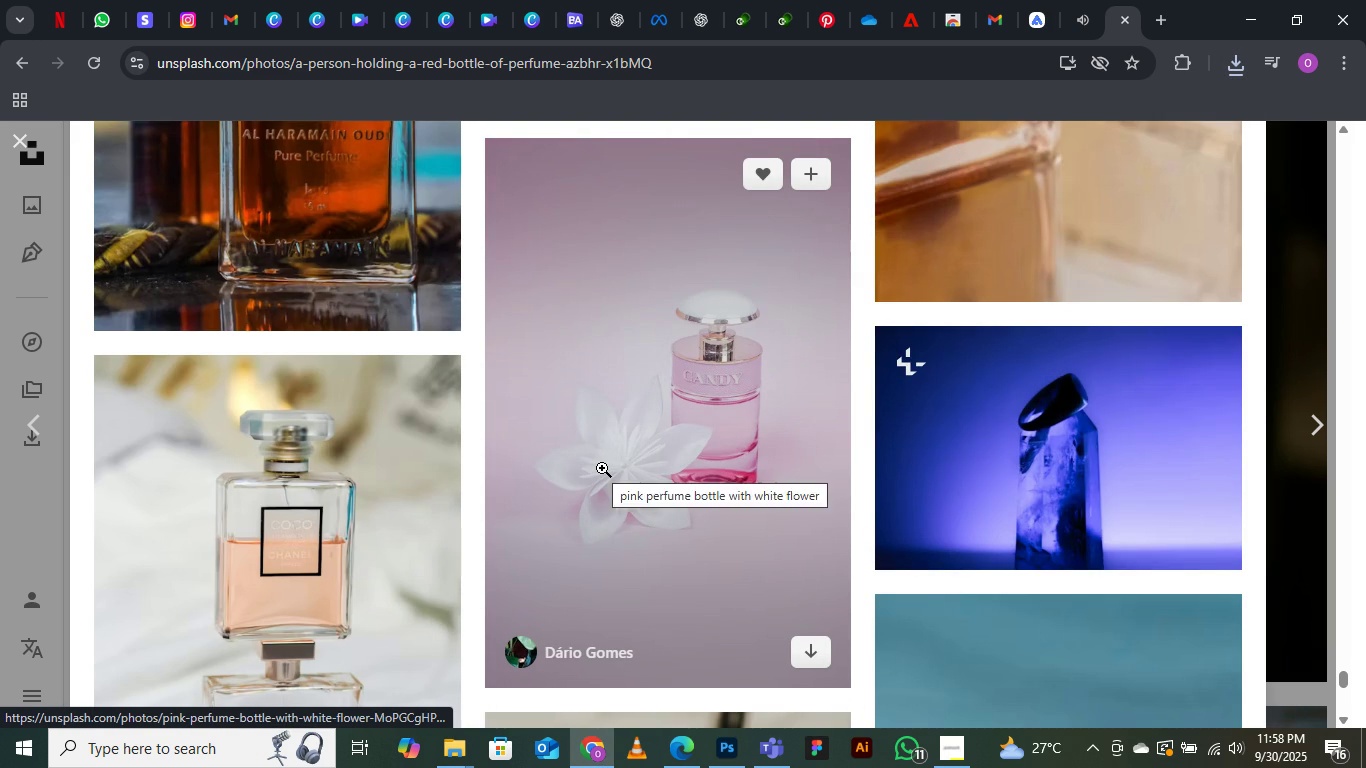 
scroll: coordinate [599, 469], scroll_direction: down, amount: 14.0
 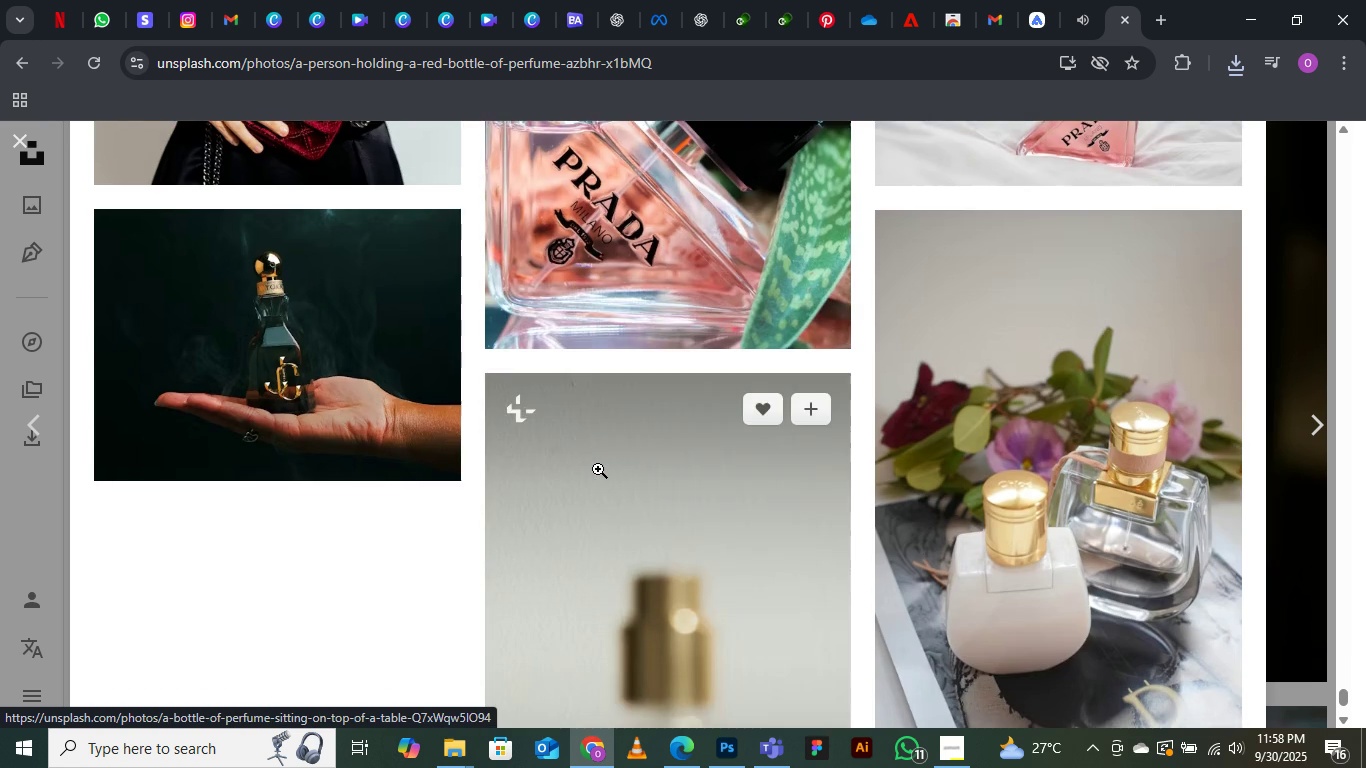 
scroll: coordinate [593, 469], scroll_direction: down, amount: 20.0
 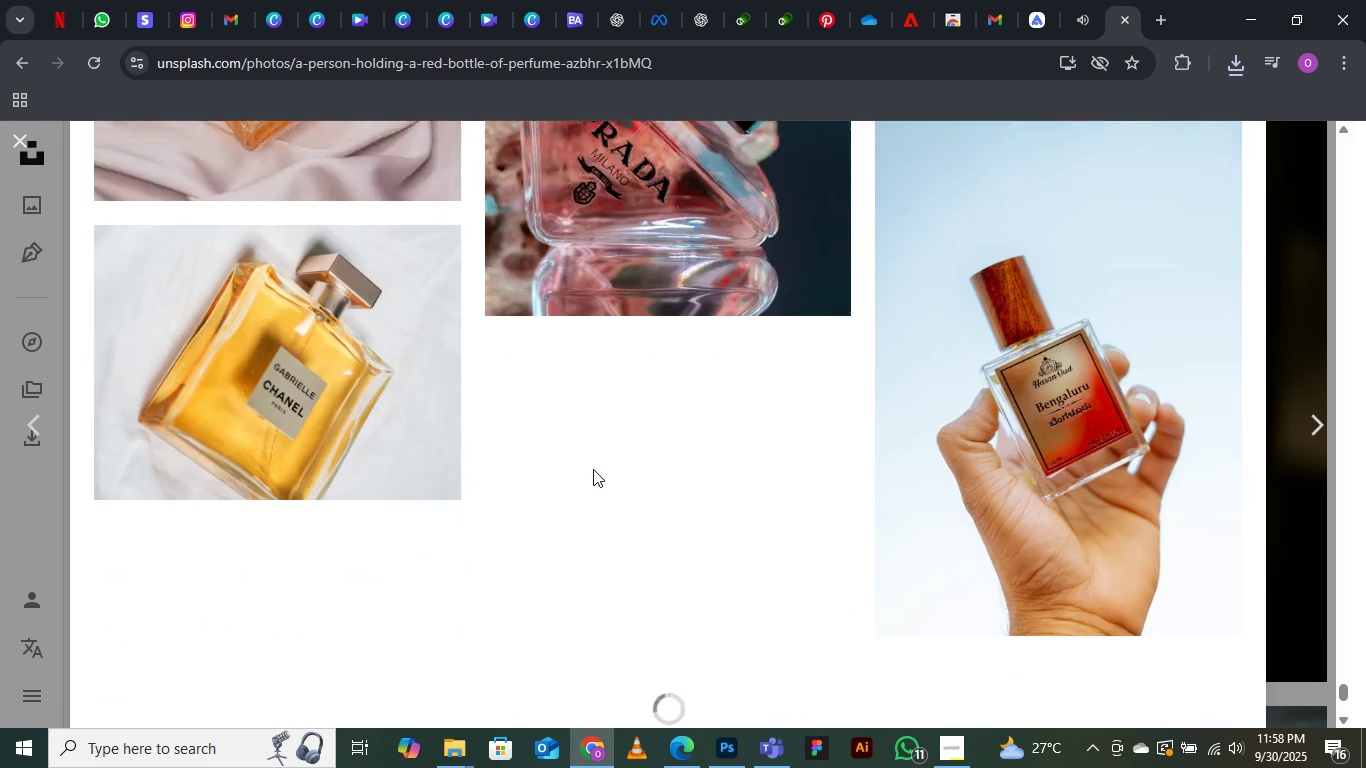 
left_click([939, 749])